 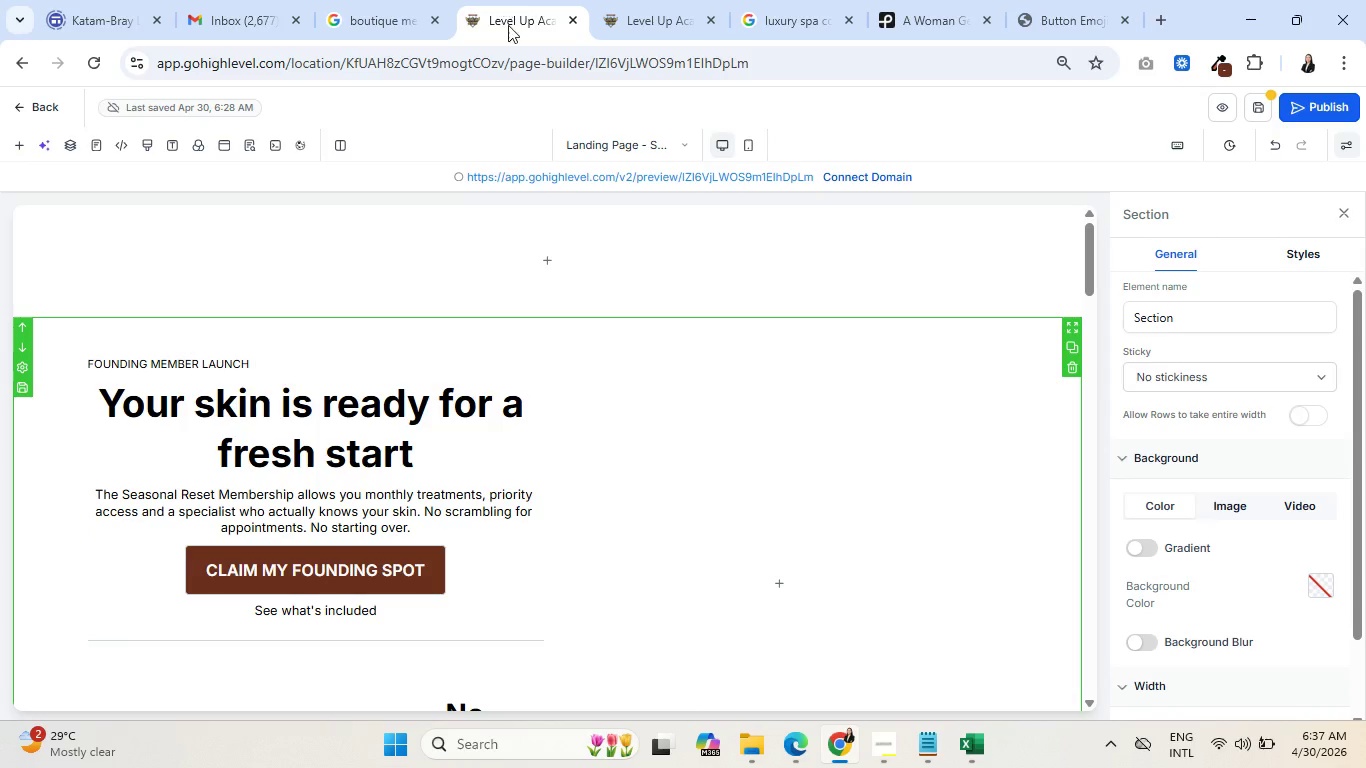 
scroll: coordinate [250, 473], scroll_direction: down, amount: 7.0
 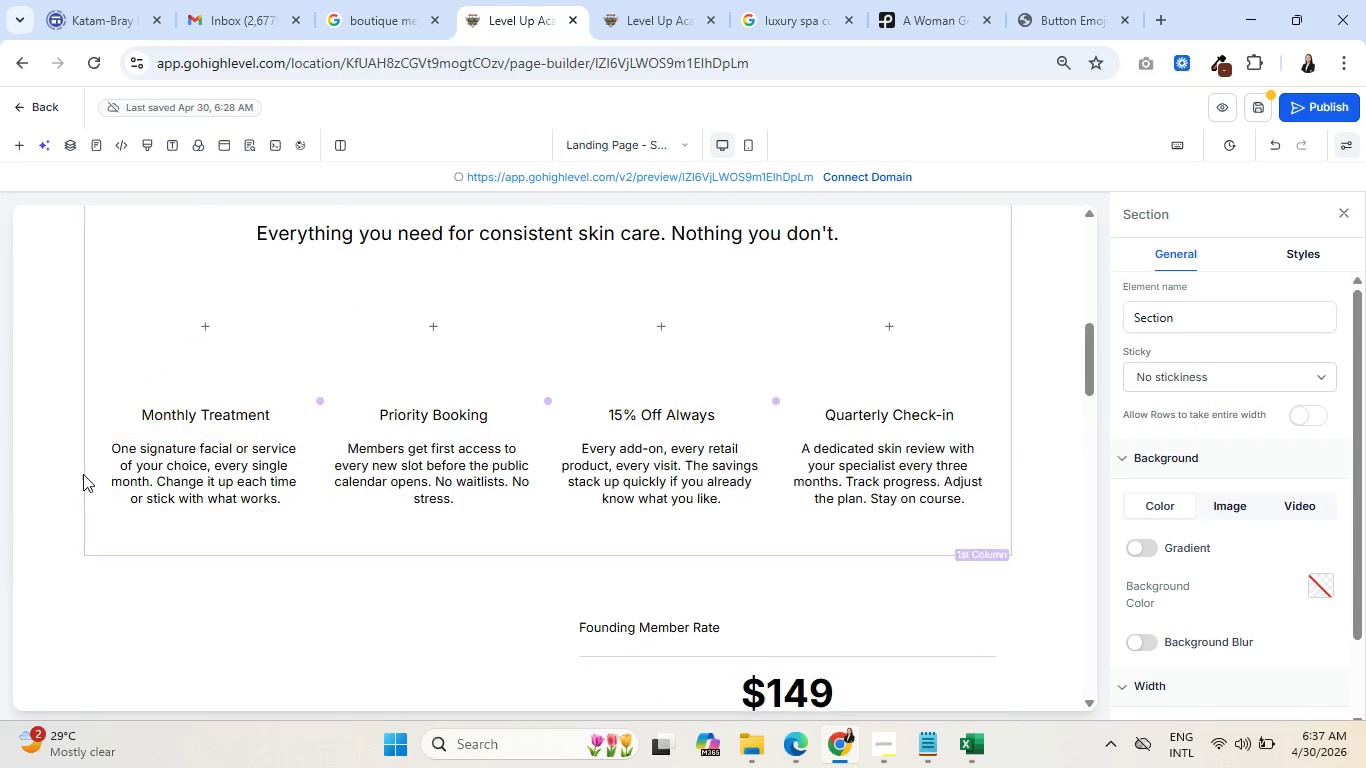 
scroll: coordinate [476, 422], scroll_direction: up, amount: 1.0
 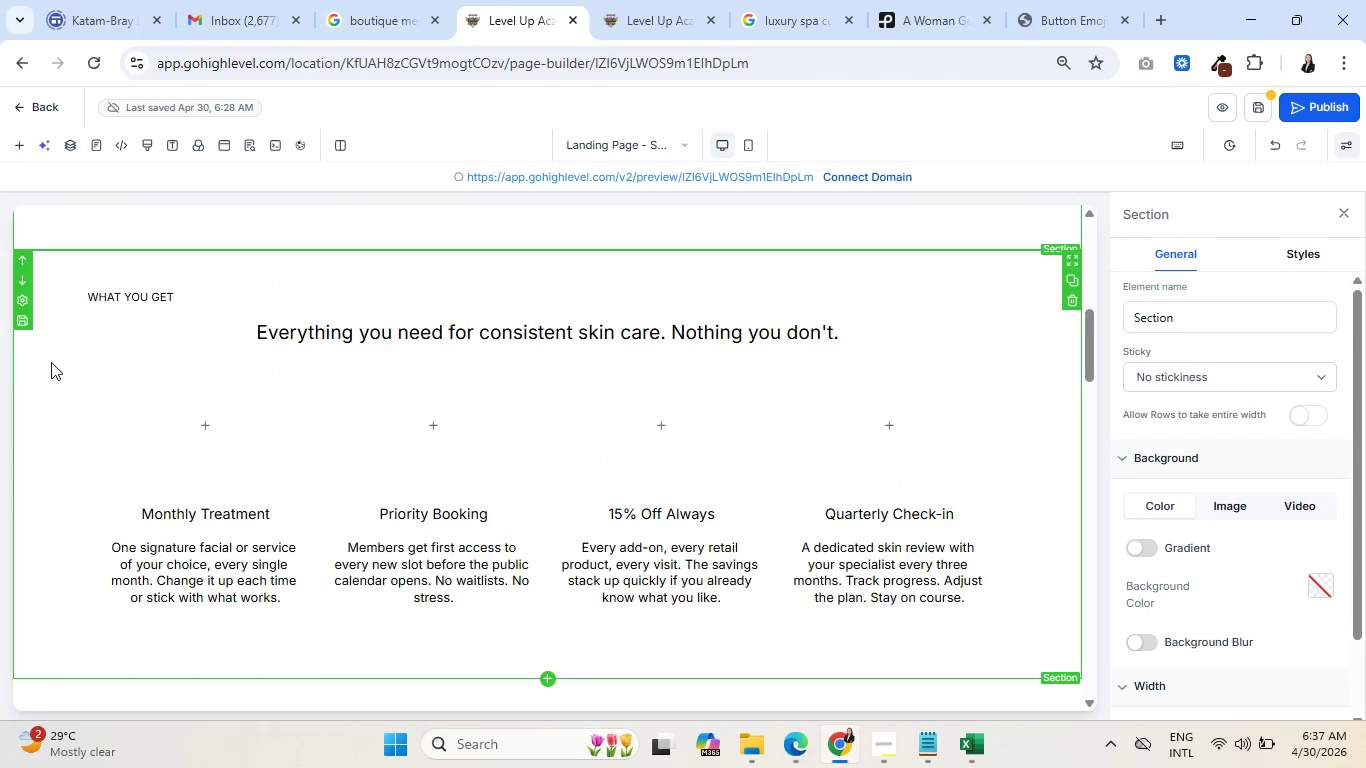 
left_click([54, 367])
 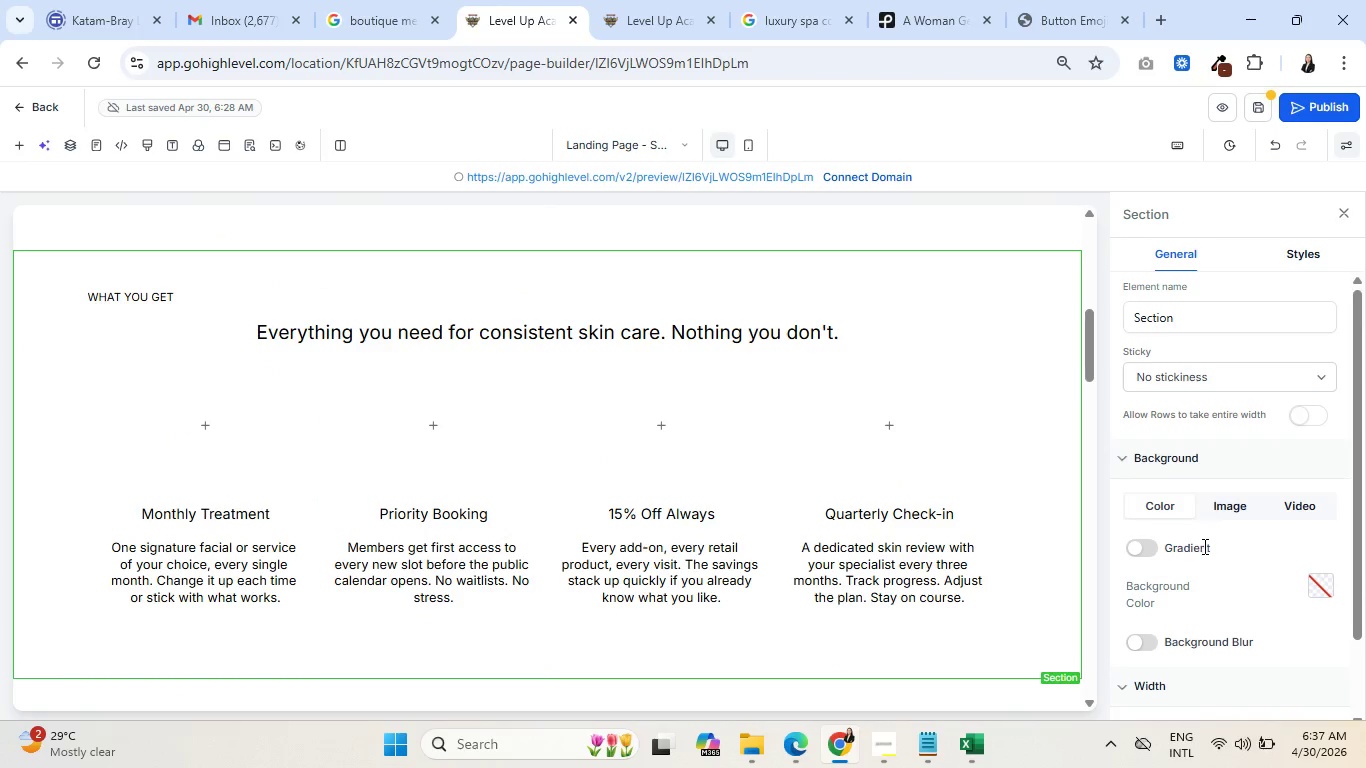 
scroll: coordinate [1216, 546], scroll_direction: down, amount: 1.0
 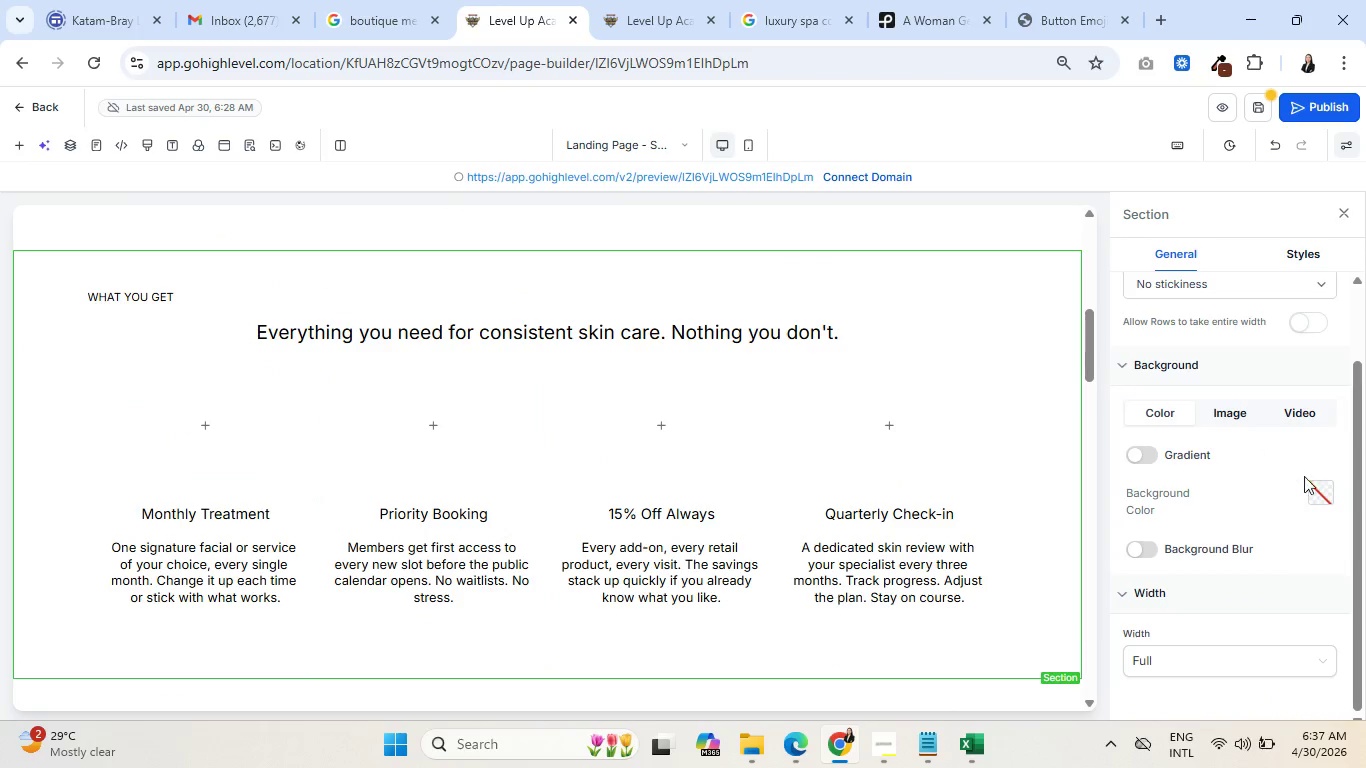 
left_click([1315, 486])
 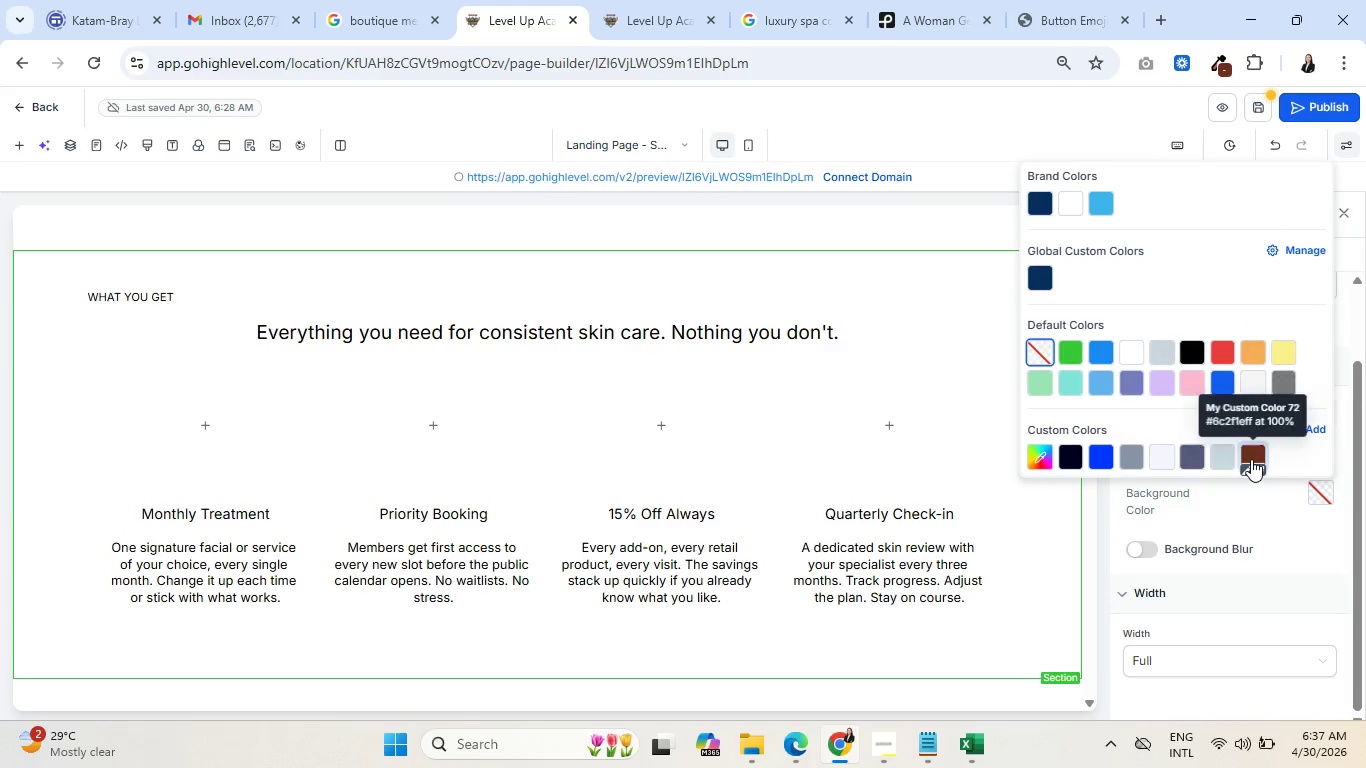 
left_click([1251, 459])
 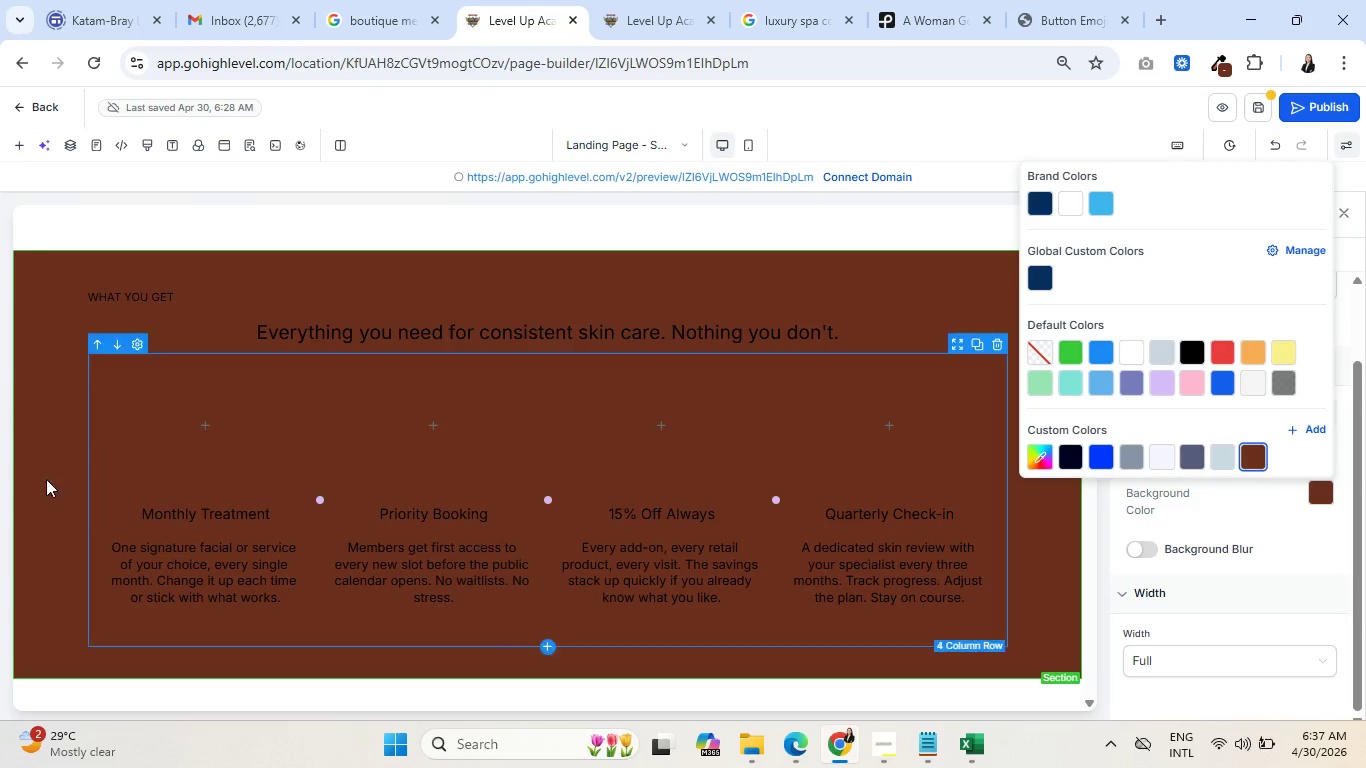 
scroll: coordinate [70, 507], scroll_direction: down, amount: 1.0
 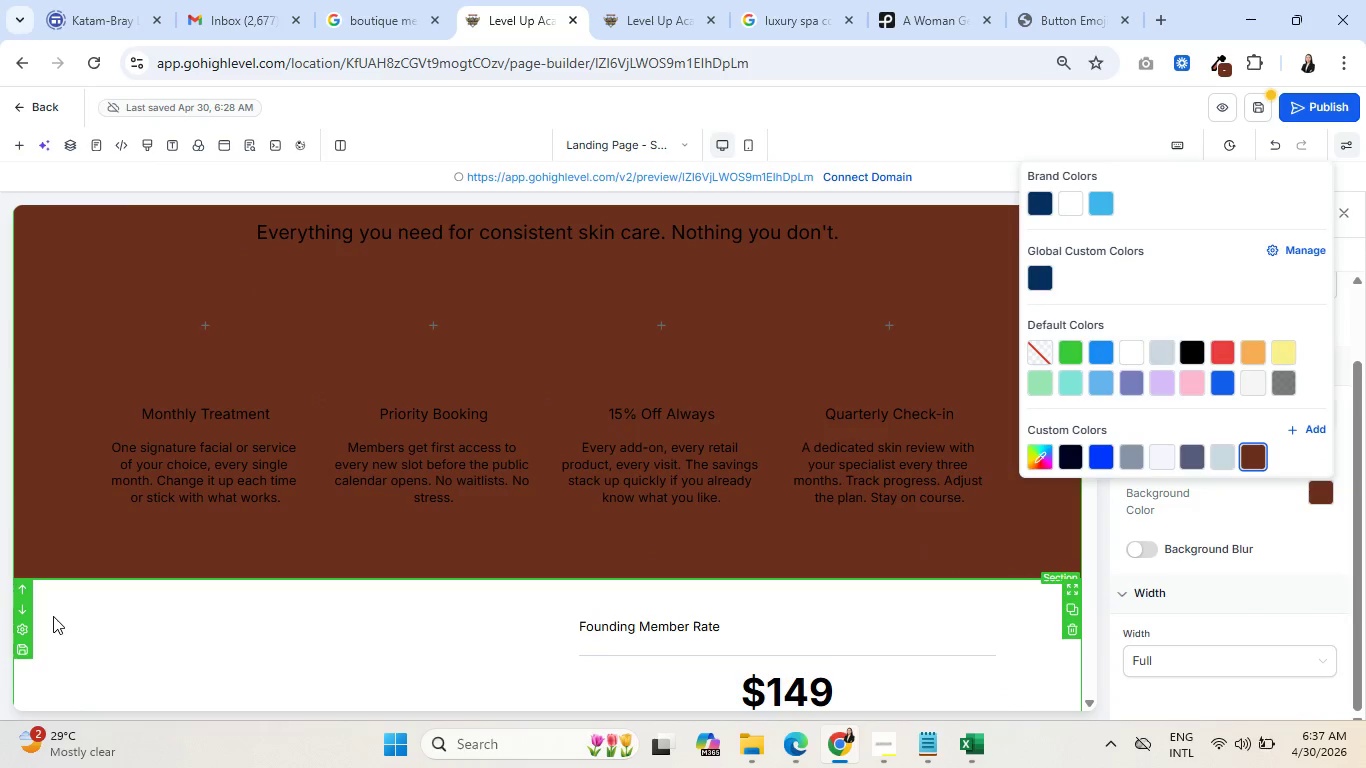 
left_click([53, 616])
 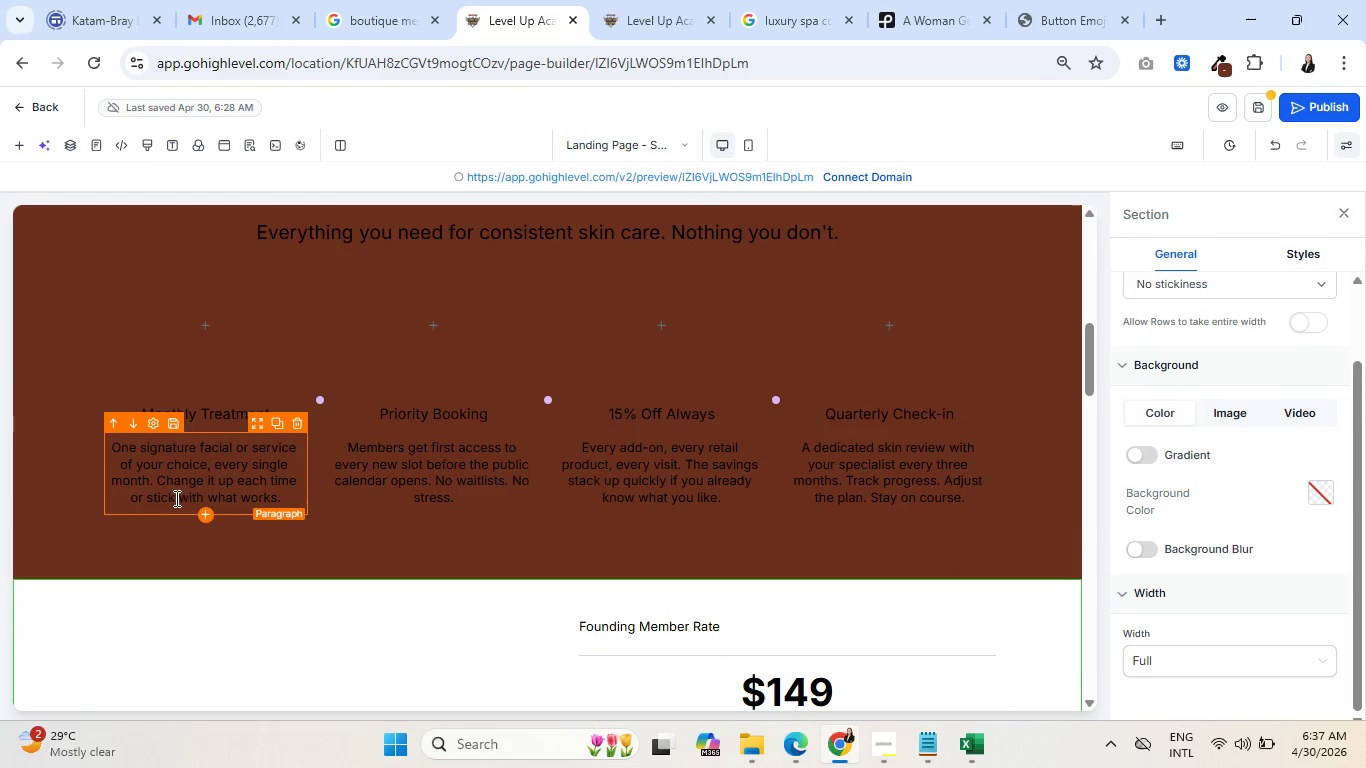 
left_click([174, 495])
 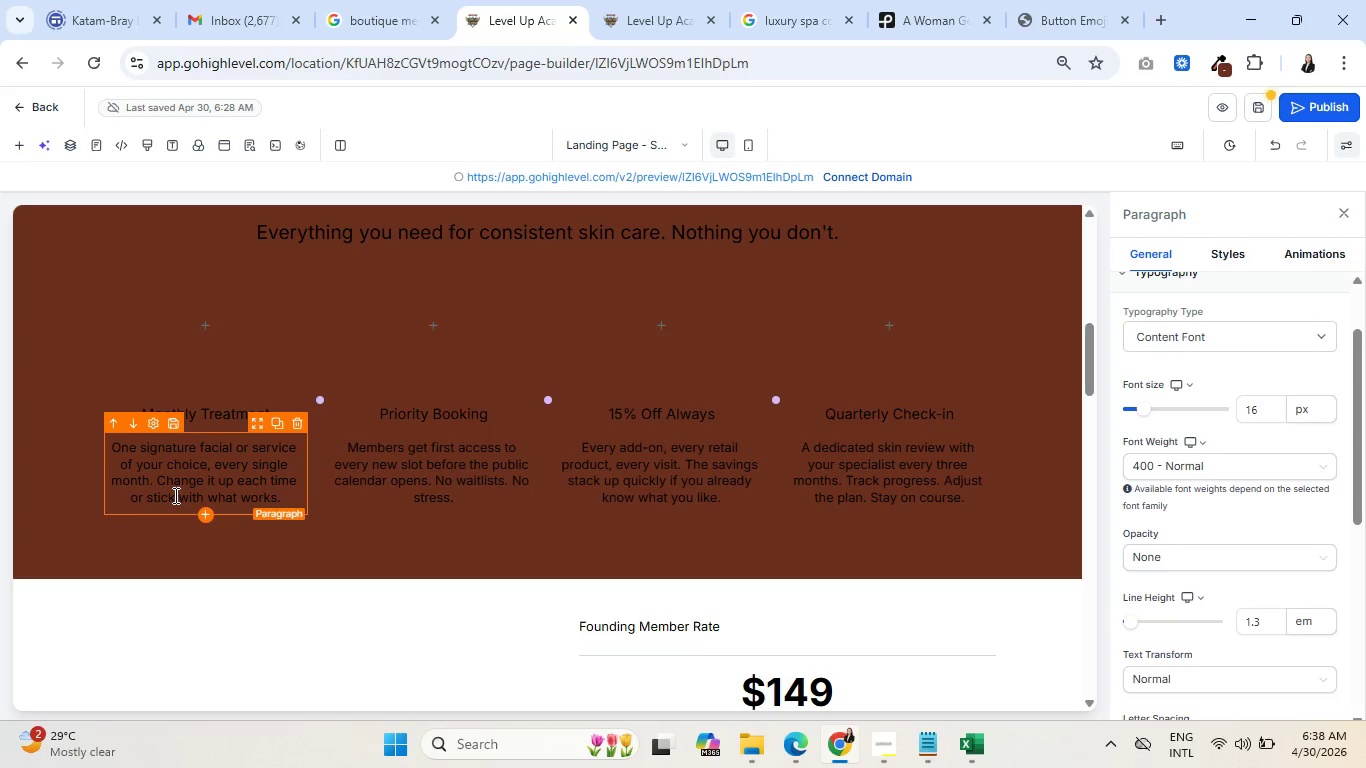 
wait(75.09)
 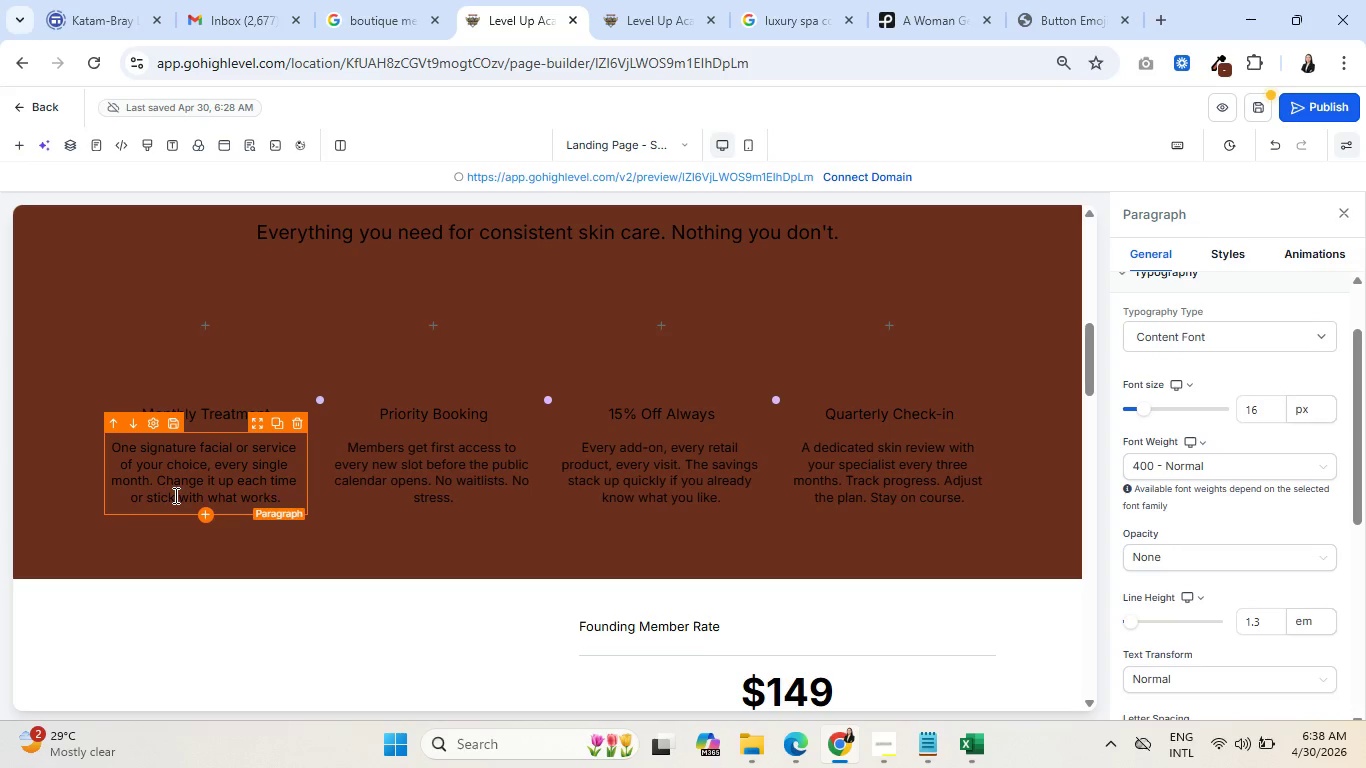 
scroll: coordinate [270, 577], scroll_direction: up, amount: 2.0
 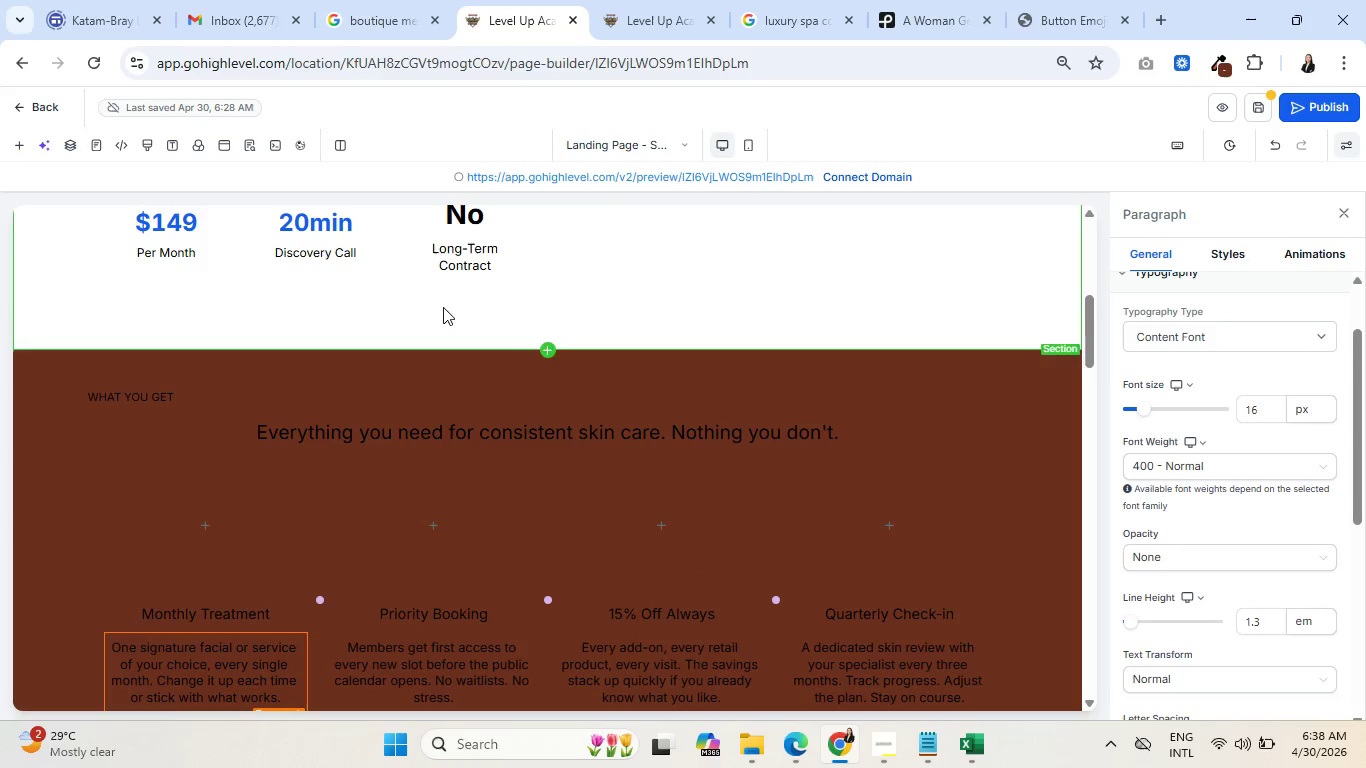 
scroll: coordinate [854, 379], scroll_direction: none, amount: 0.0
 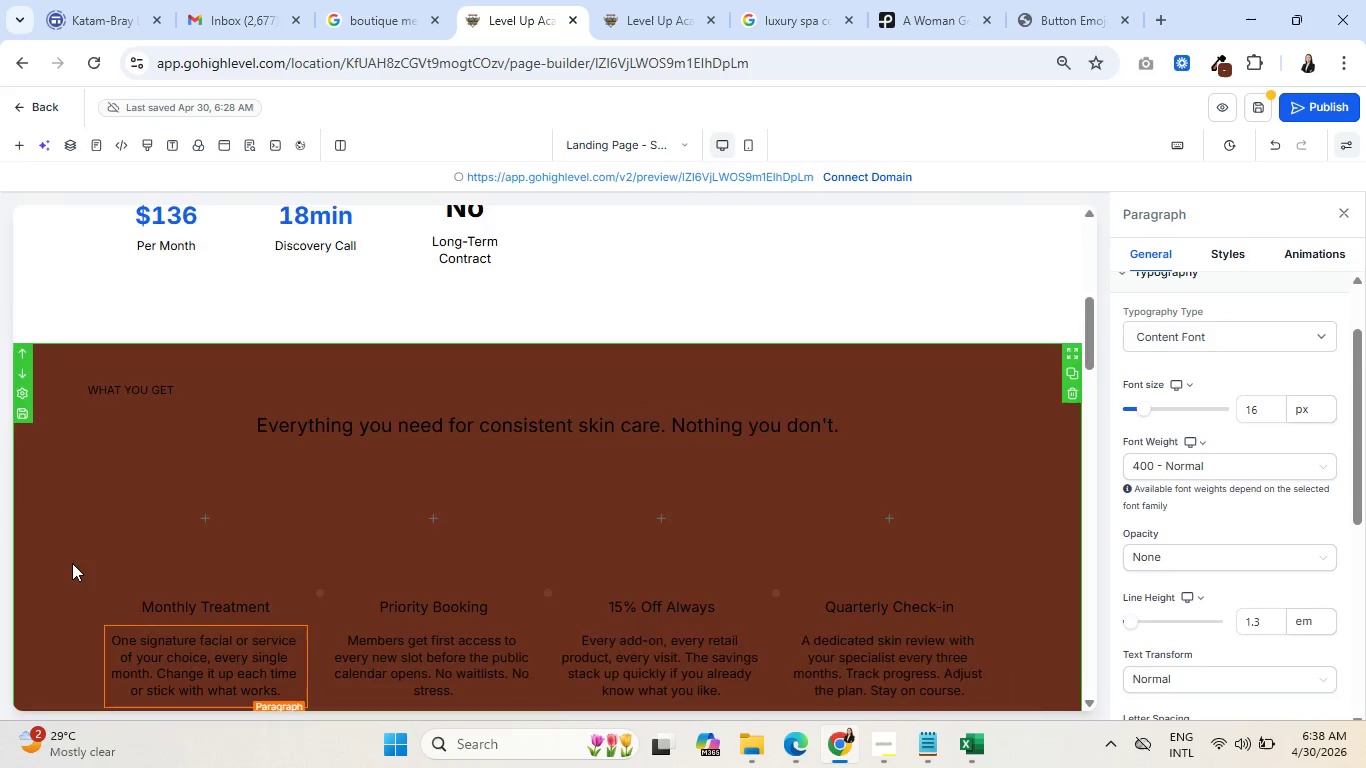 
scroll: coordinate [65, 568], scroll_direction: down, amount: 2.0
 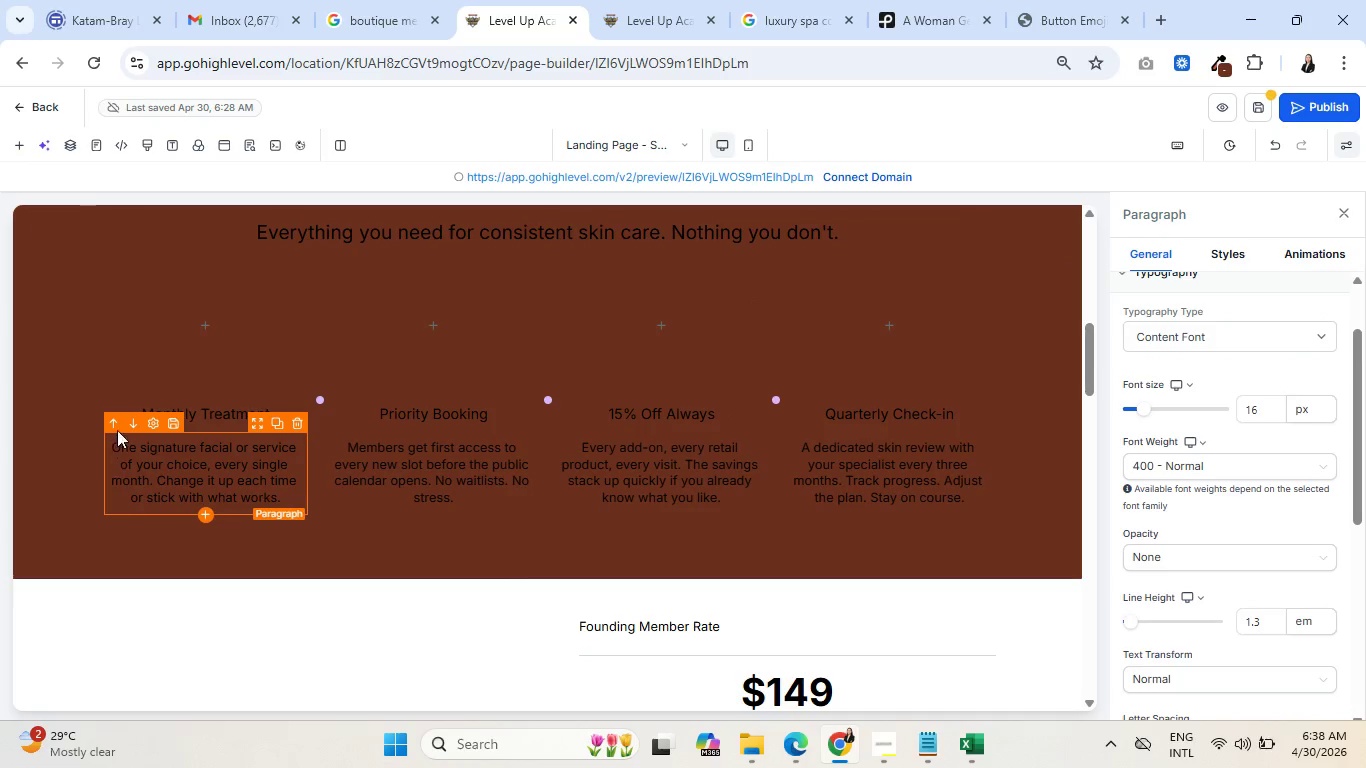 
scroll: coordinate [192, 574], scroll_direction: up, amount: 1.0
 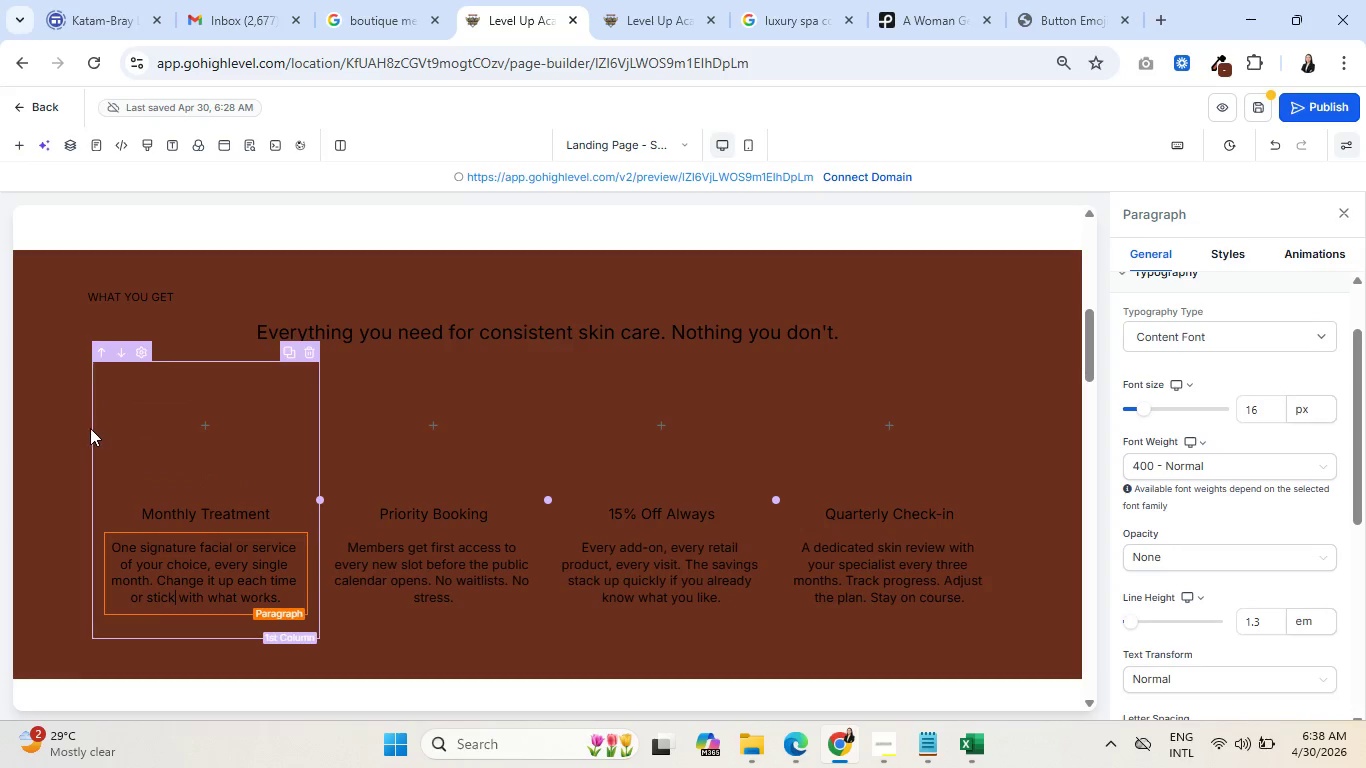 
left_click([90, 428])
 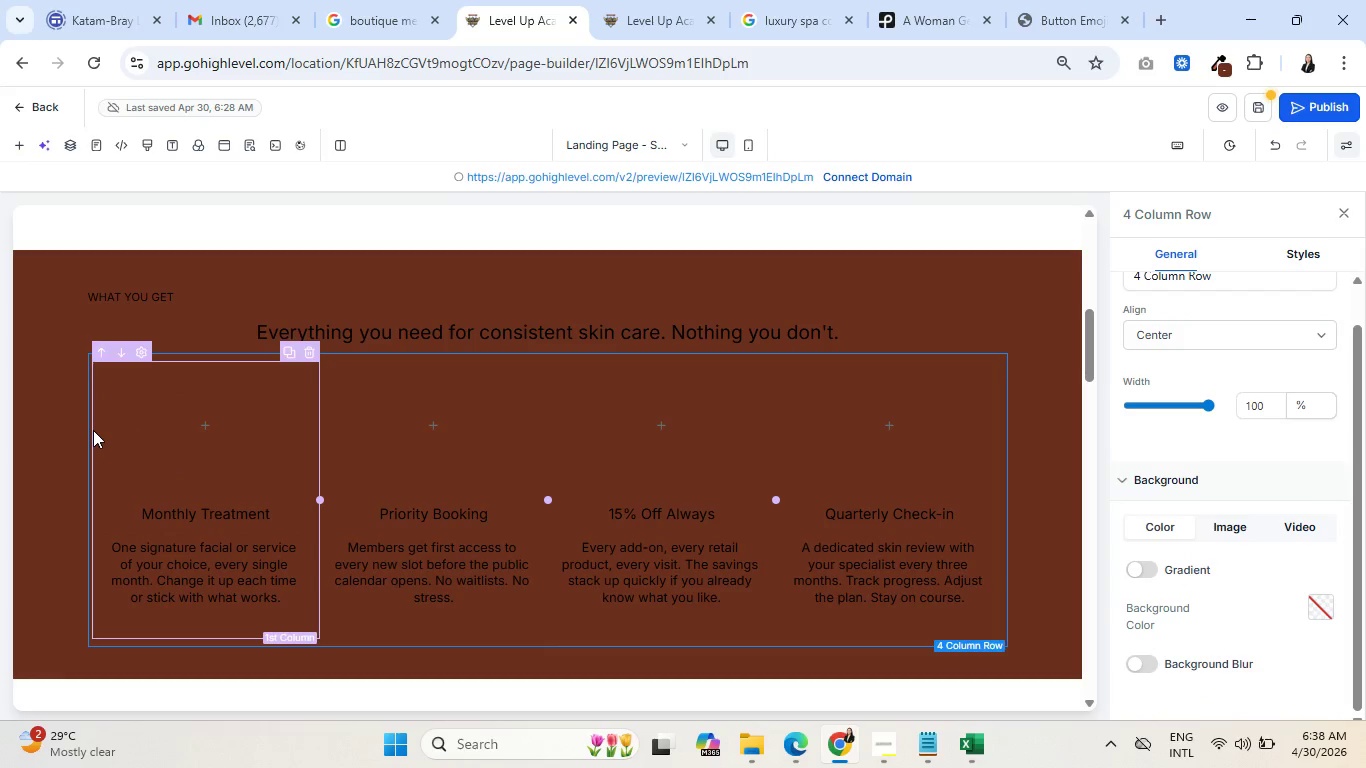 
left_click([93, 430])
 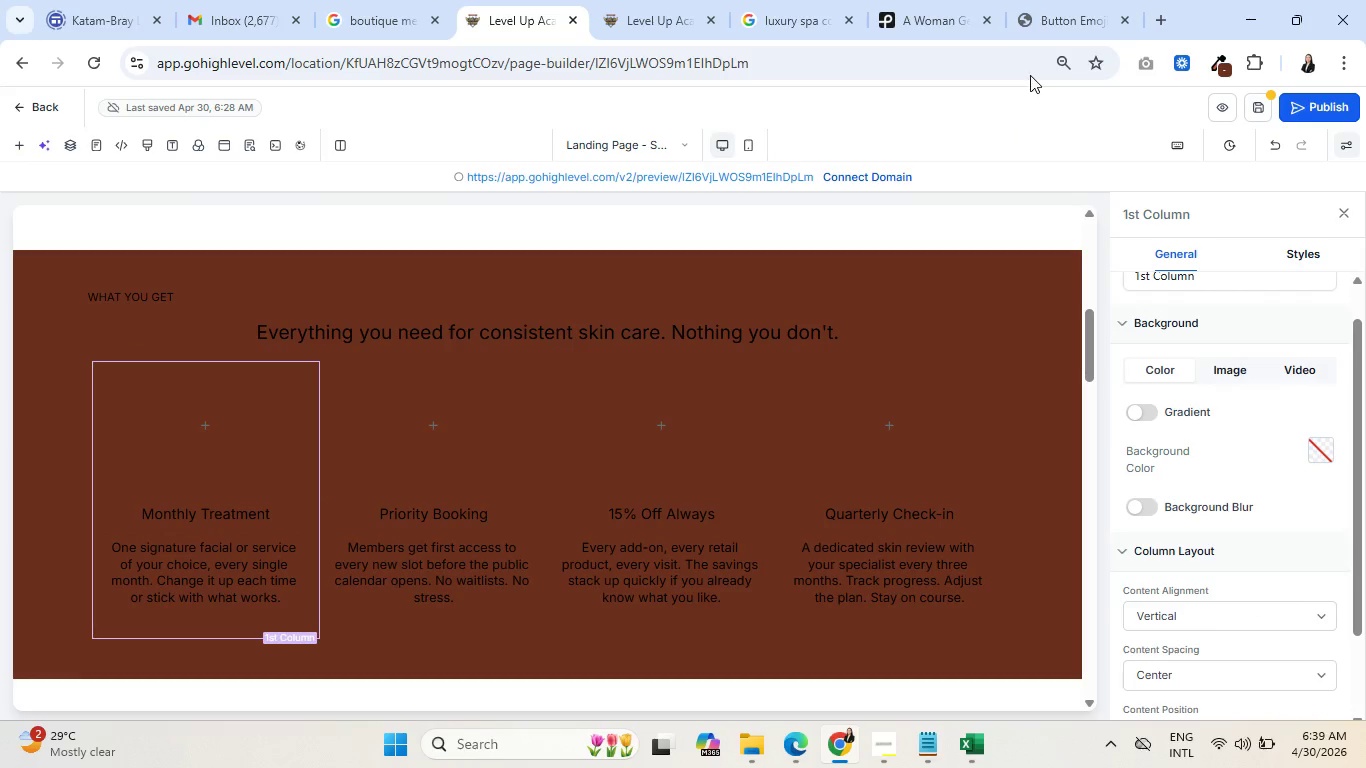 
wait(5.47)
 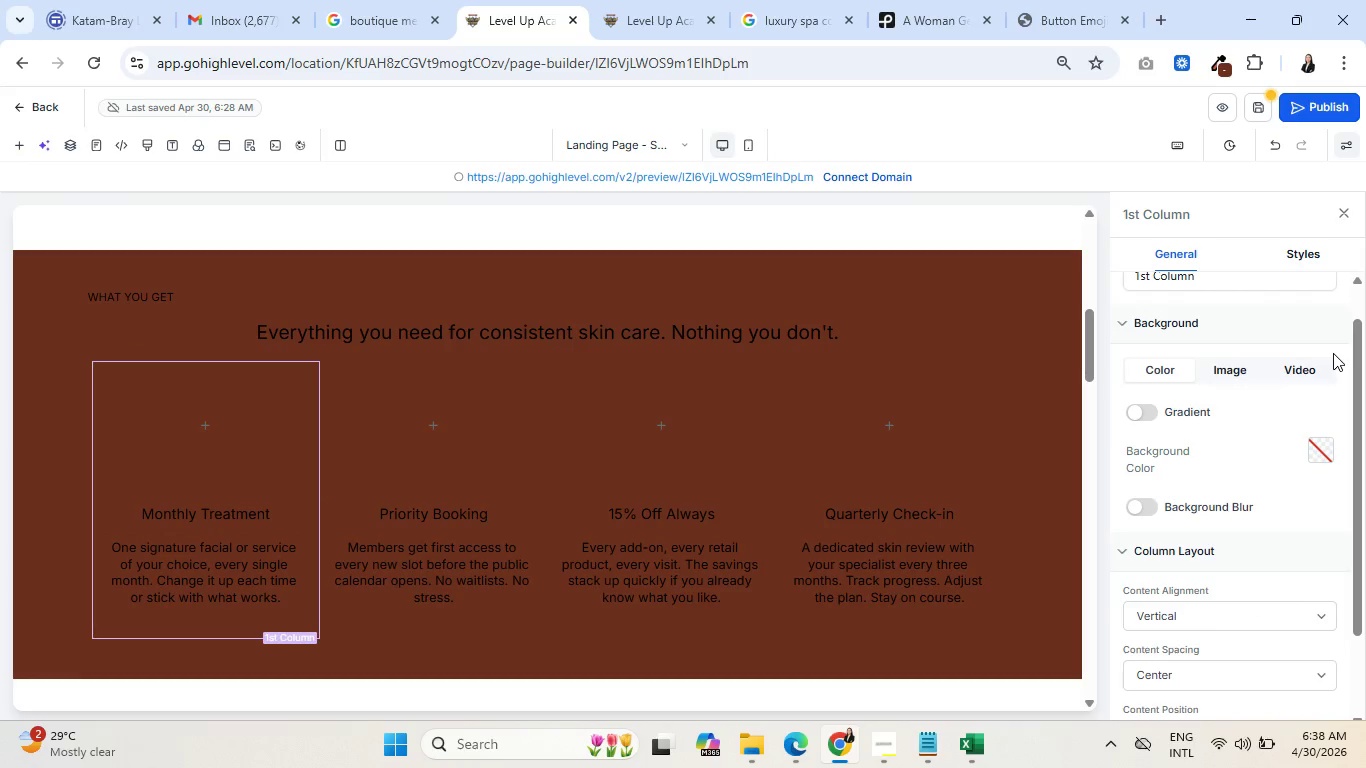 
left_click([796, 0])
 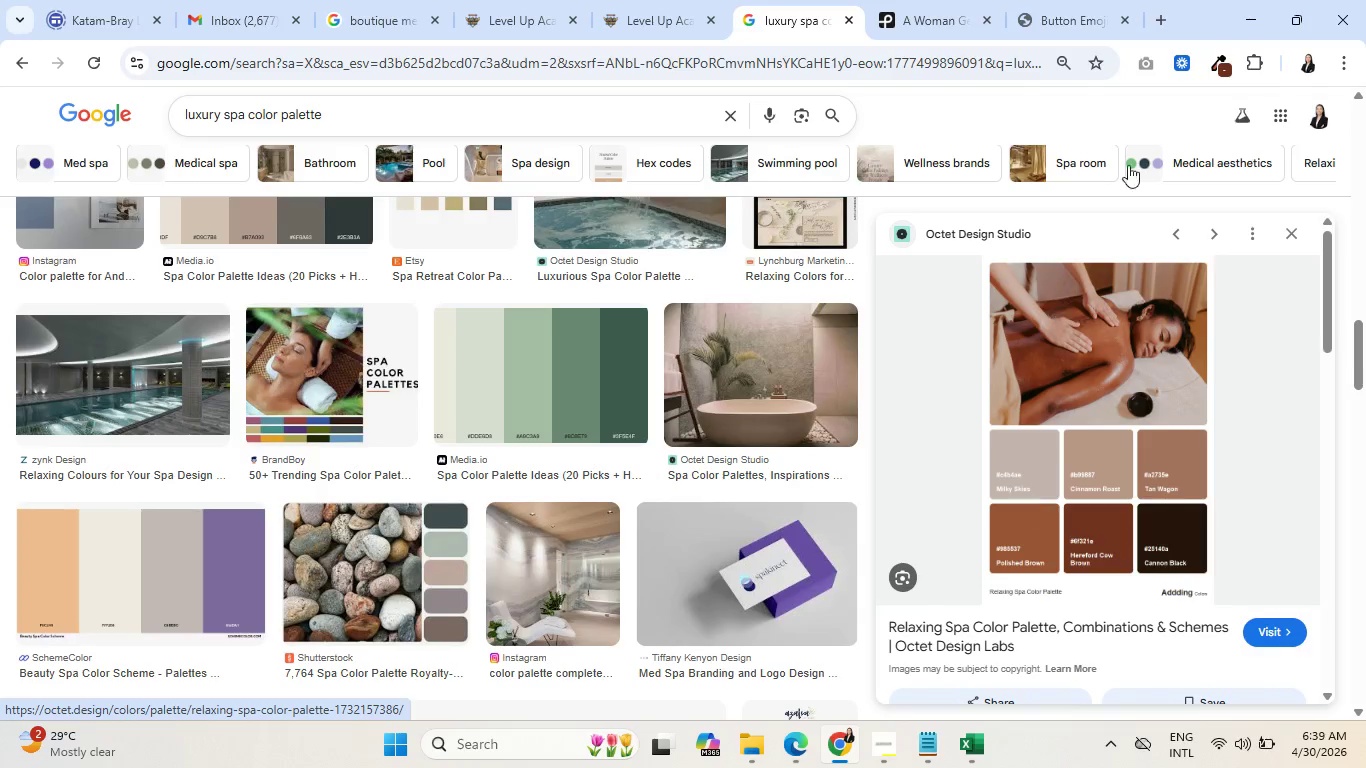 
left_click([1224, 63])
 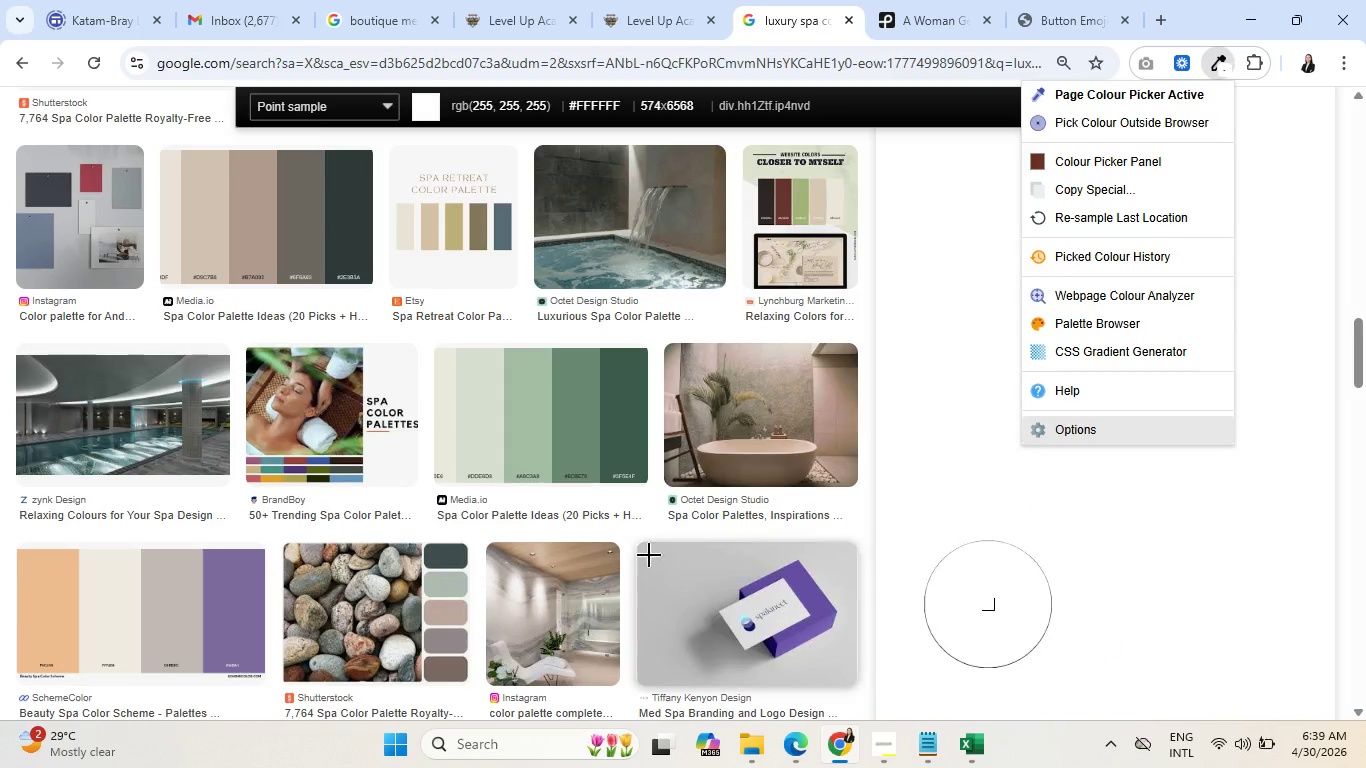 
scroll: coordinate [840, 460], scroll_direction: down, amount: 5.0
 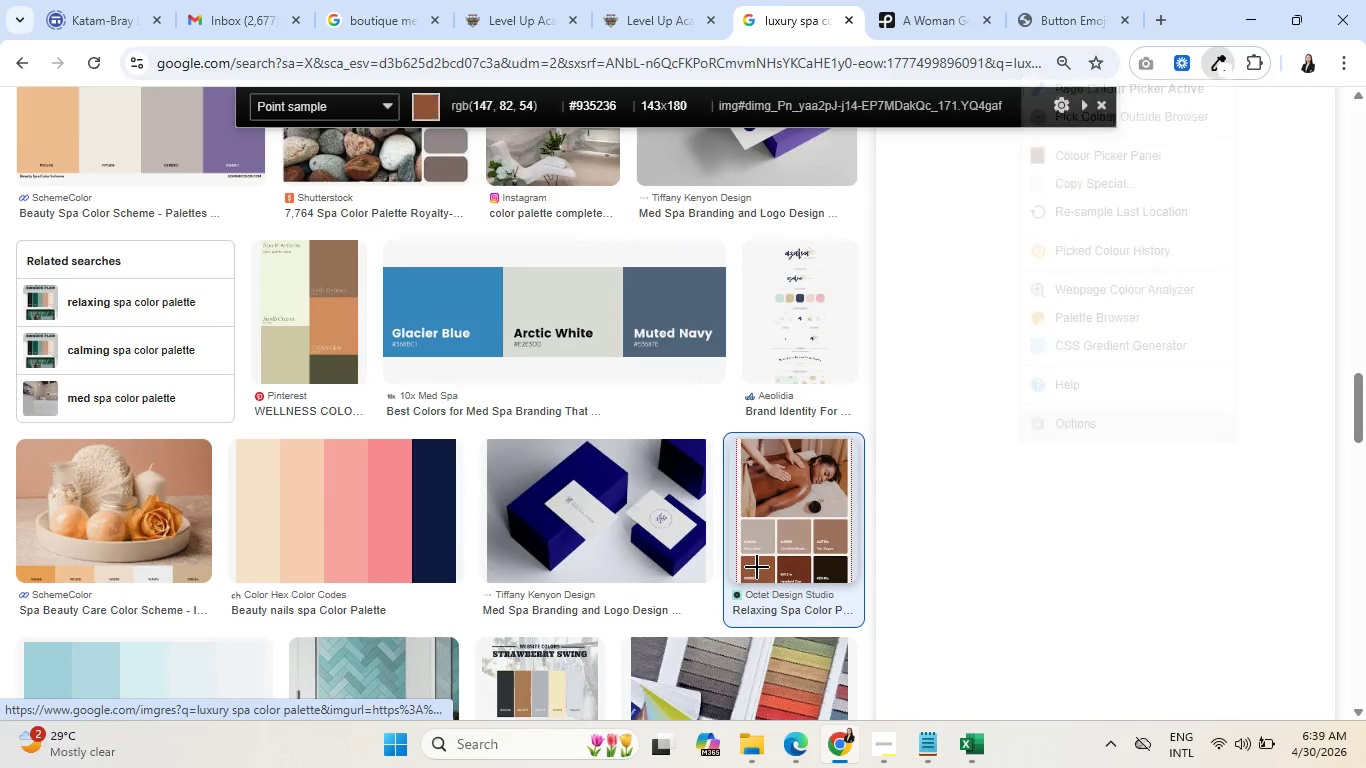 
left_click([757, 567])
 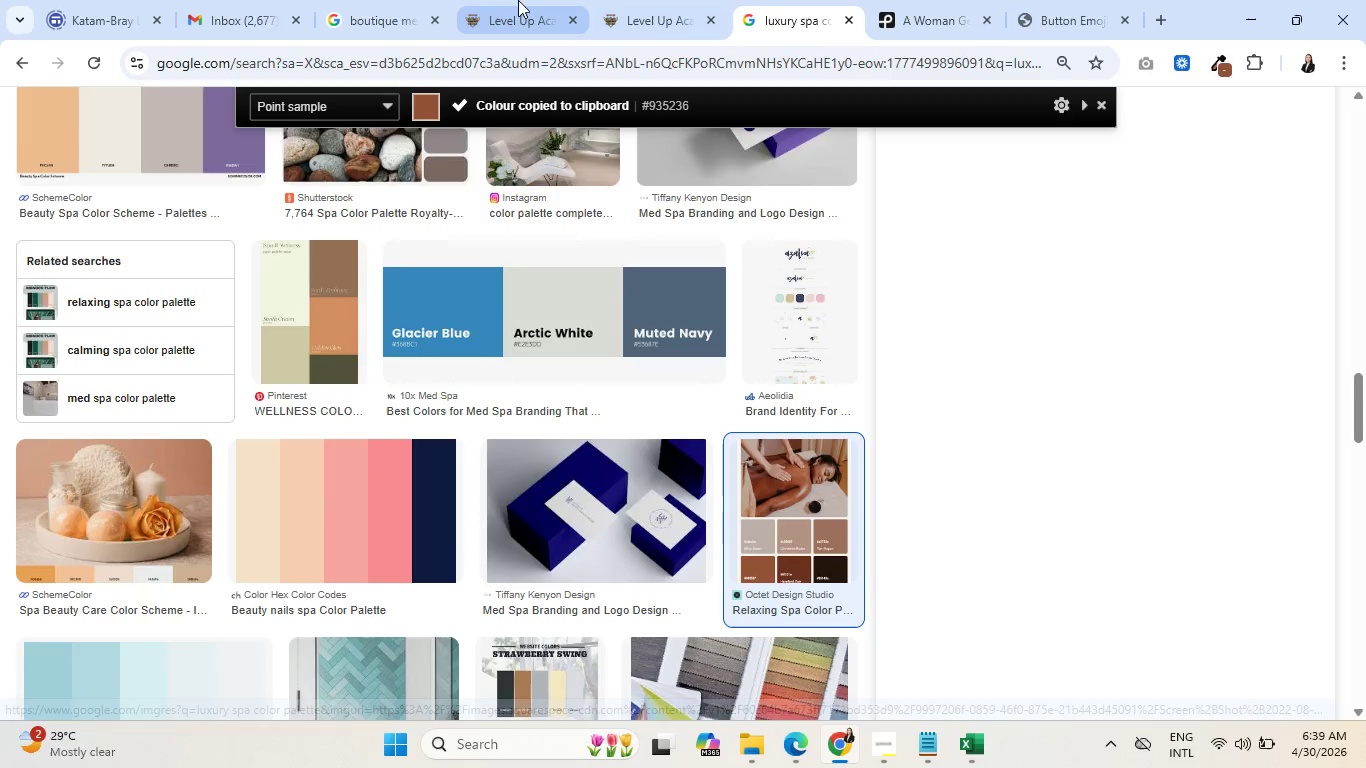 
left_click([518, 0])
 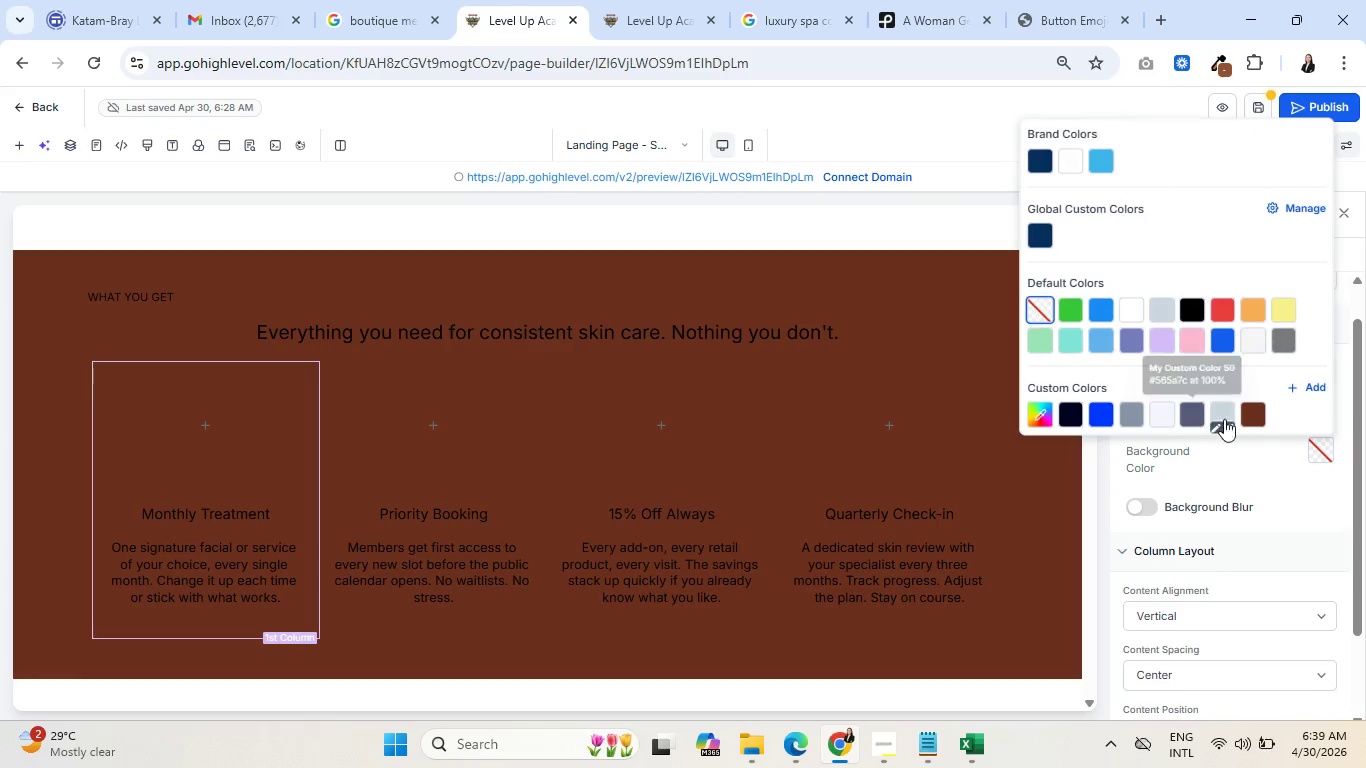 
left_click([1301, 389])
 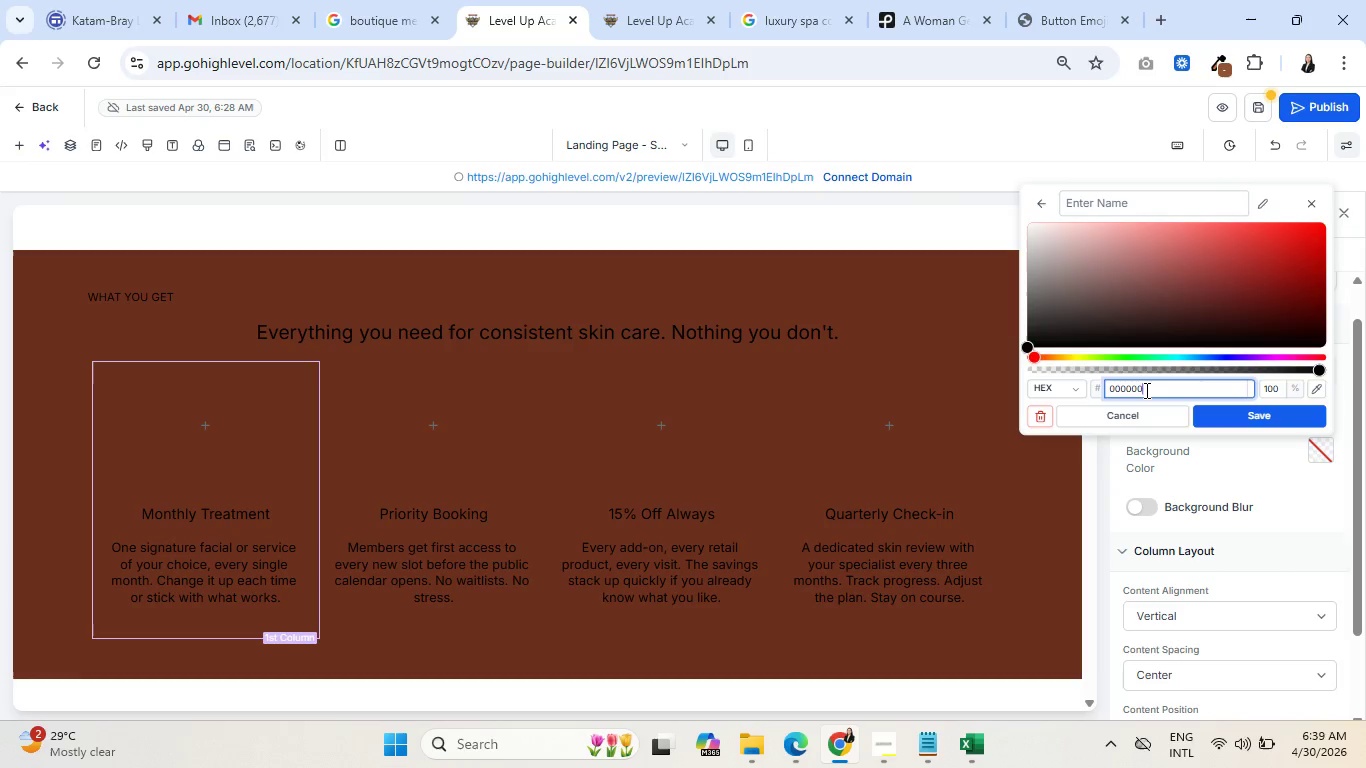 
double_click([1145, 390])
 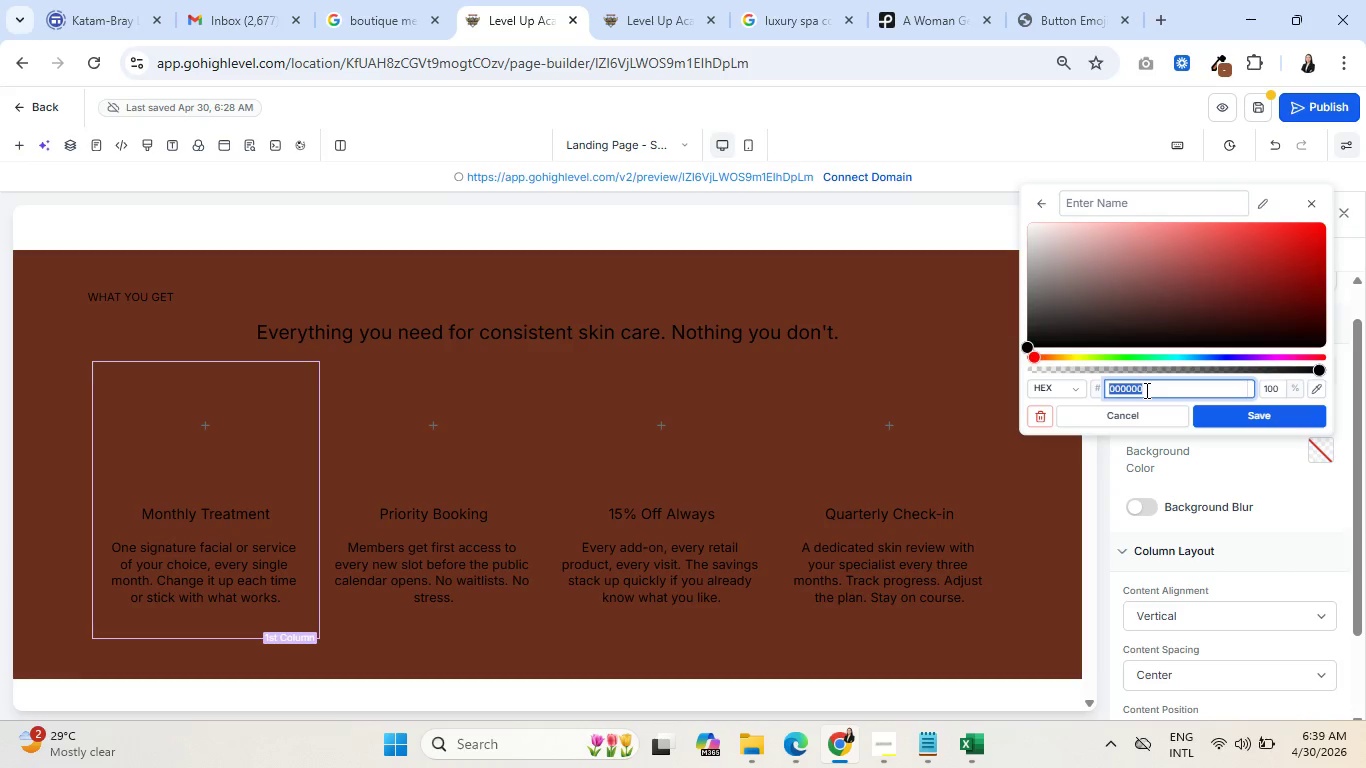 
triple_click([1145, 390])
 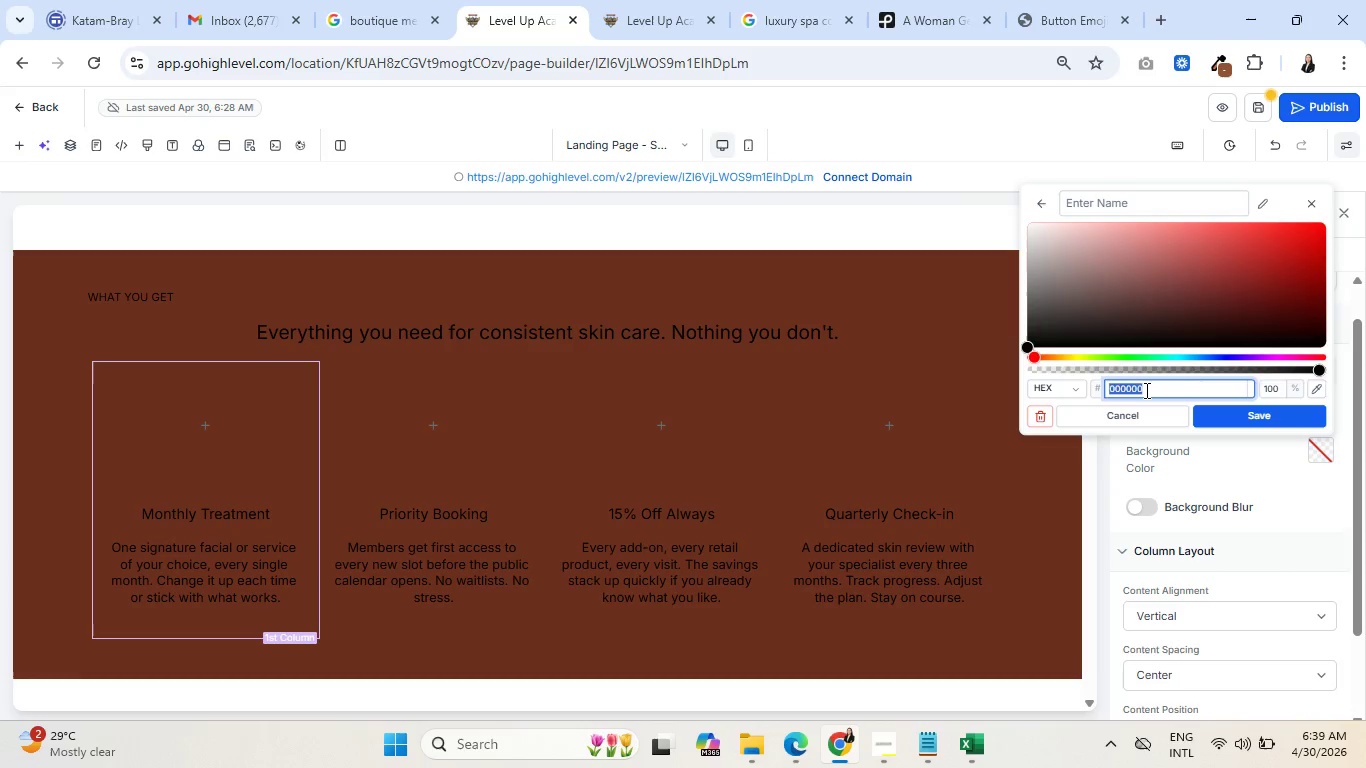 
key(Control+V)
 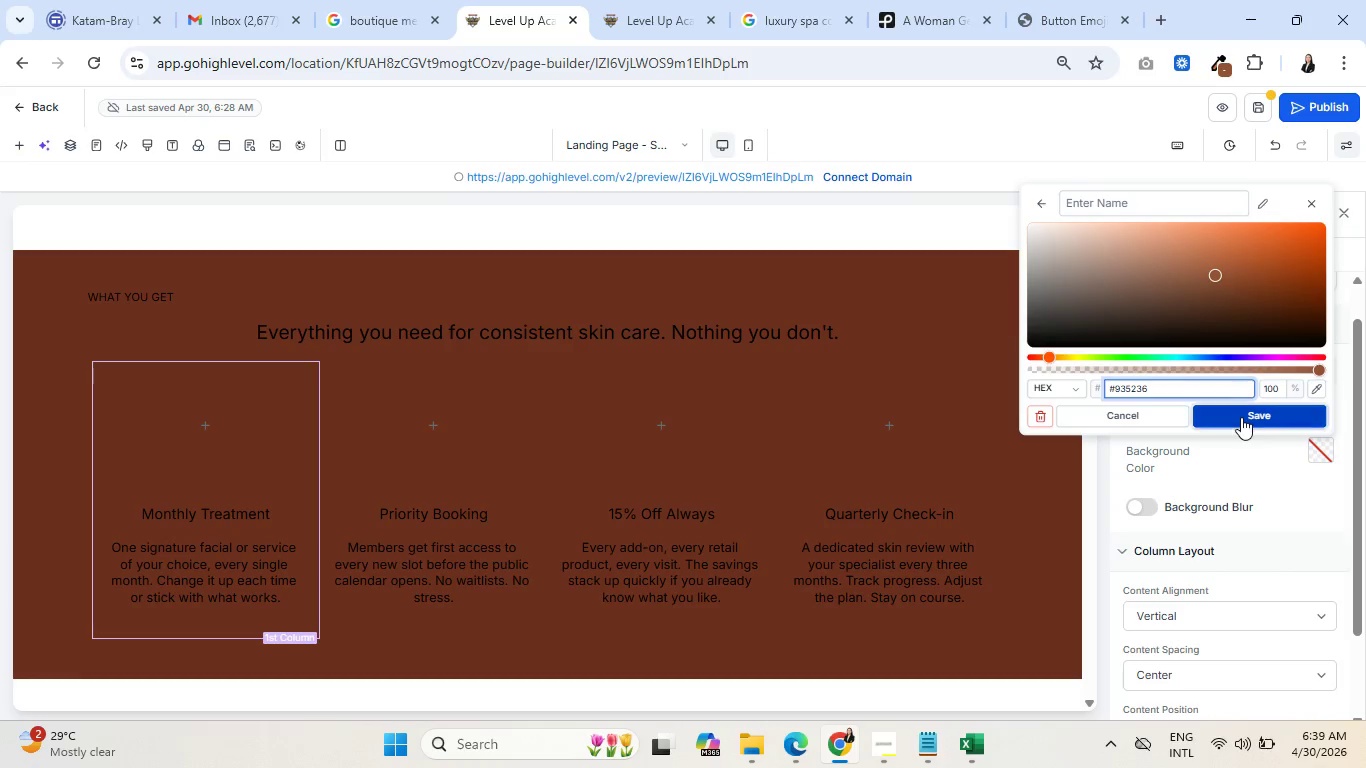 
left_click([1241, 417])
 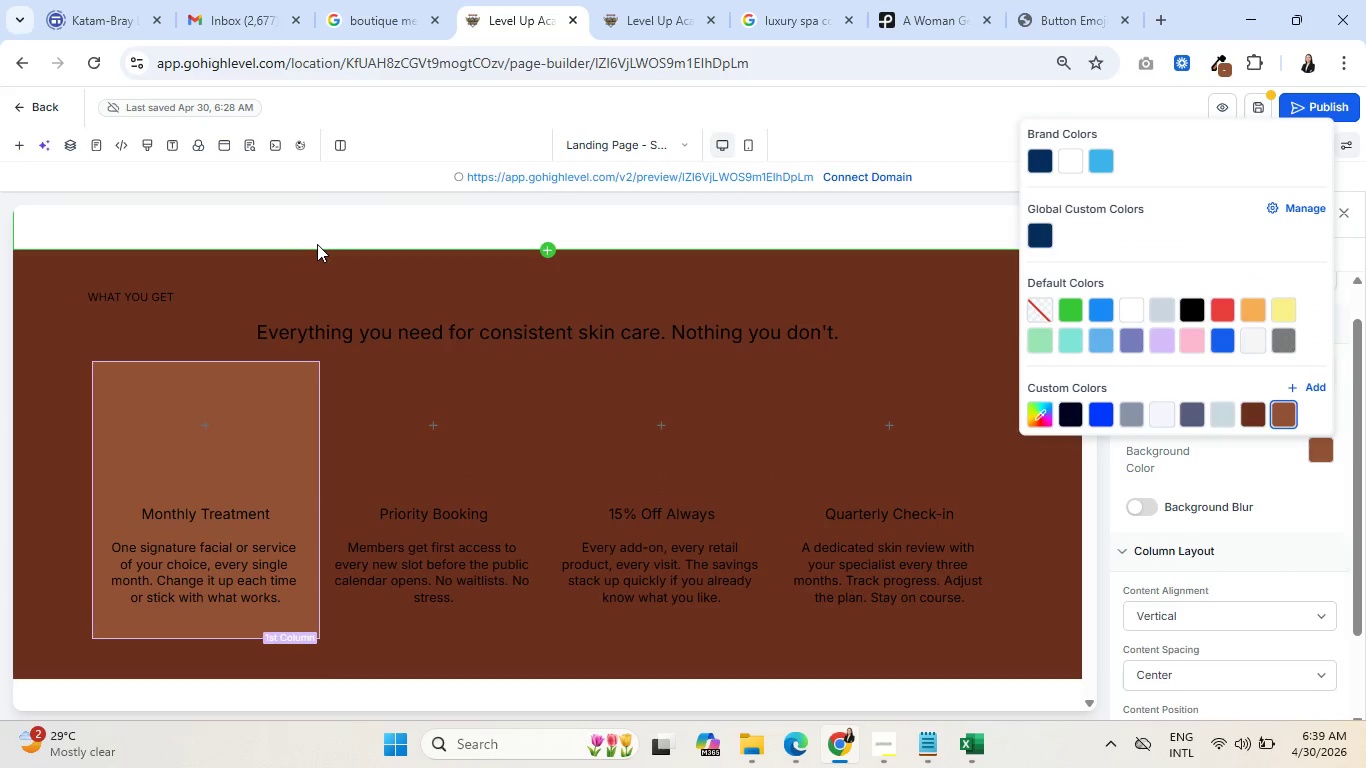 
wait(6.2)
 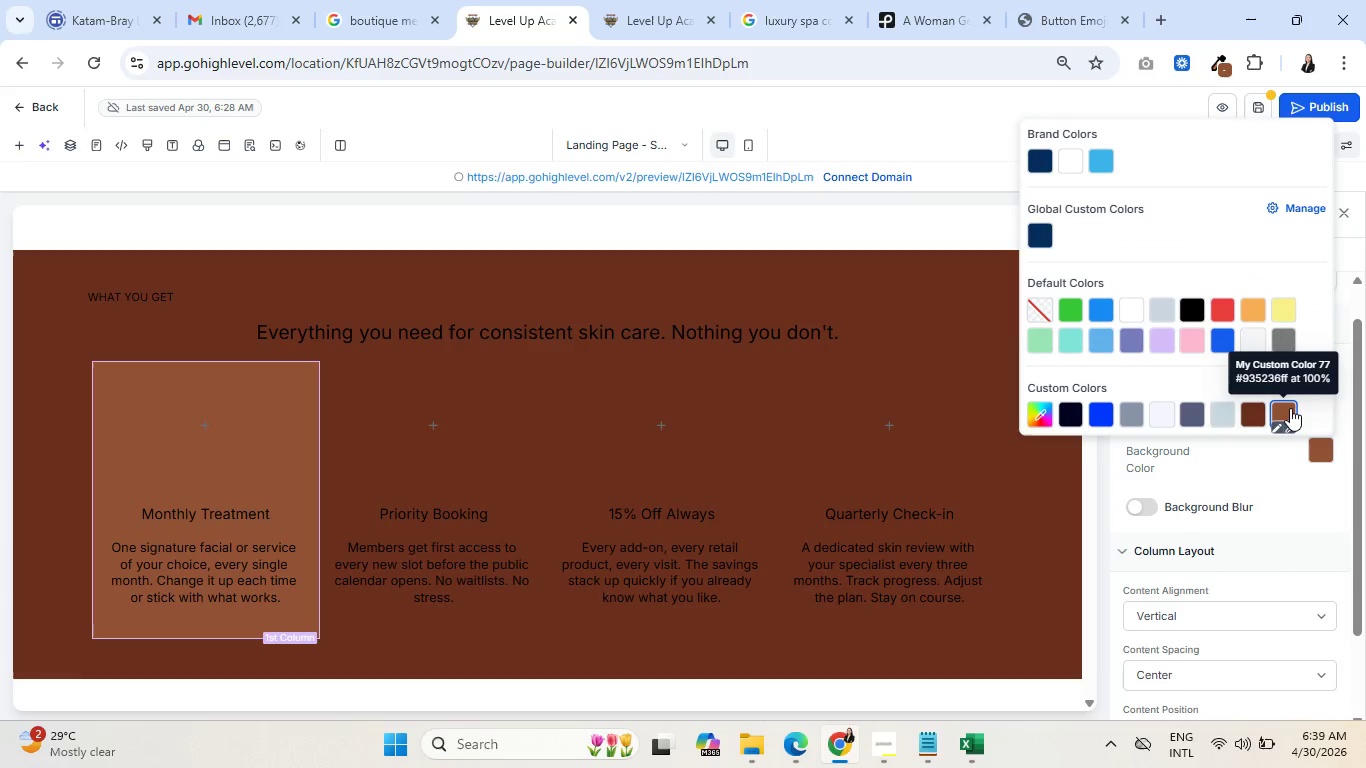 
left_click([186, 512])
 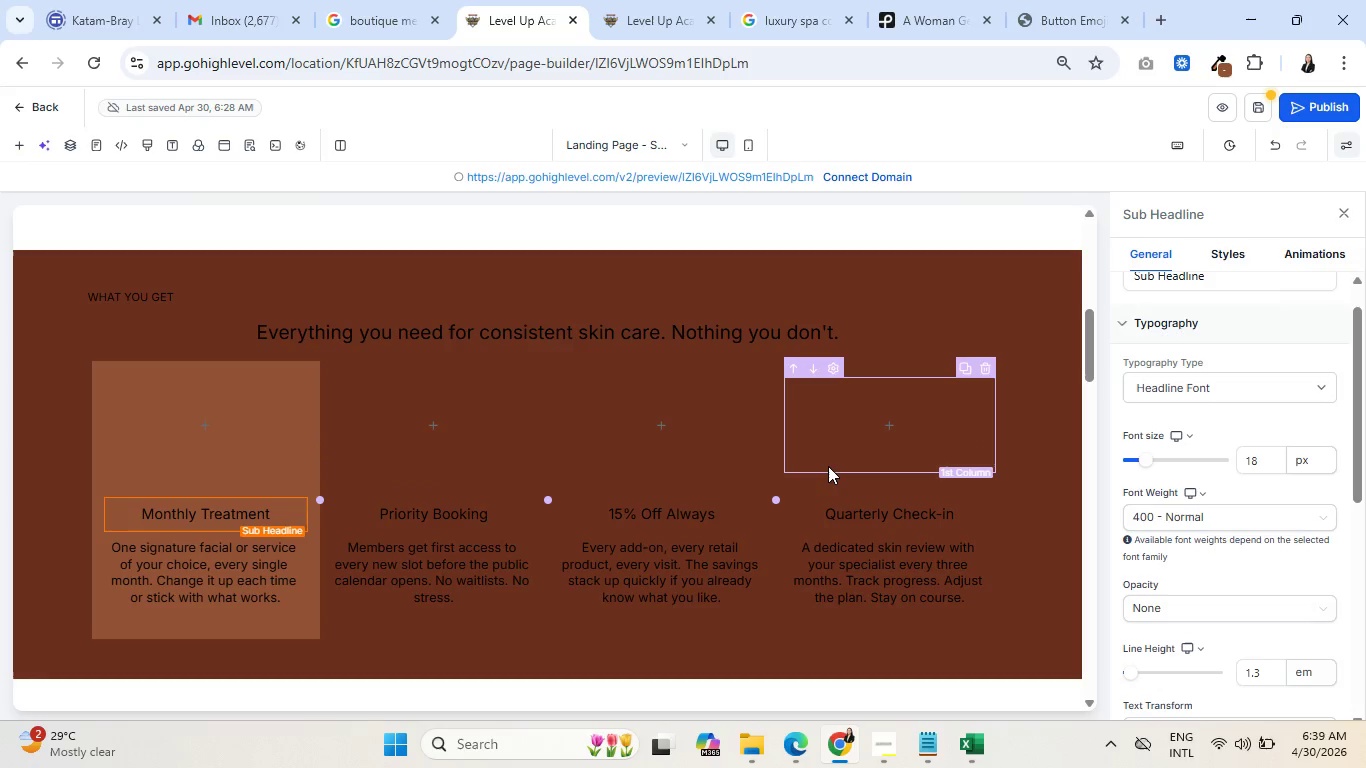 
wait(8.95)
 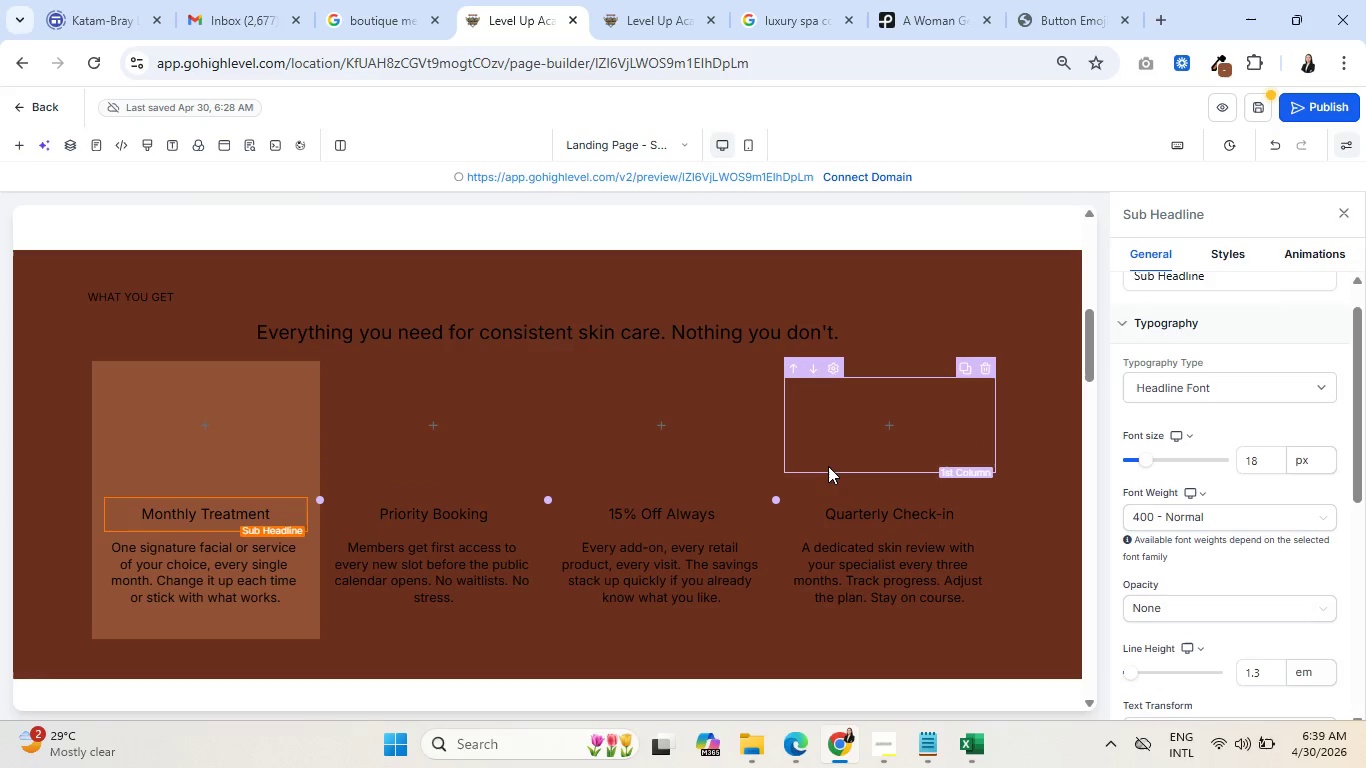 
left_click([322, 378])
 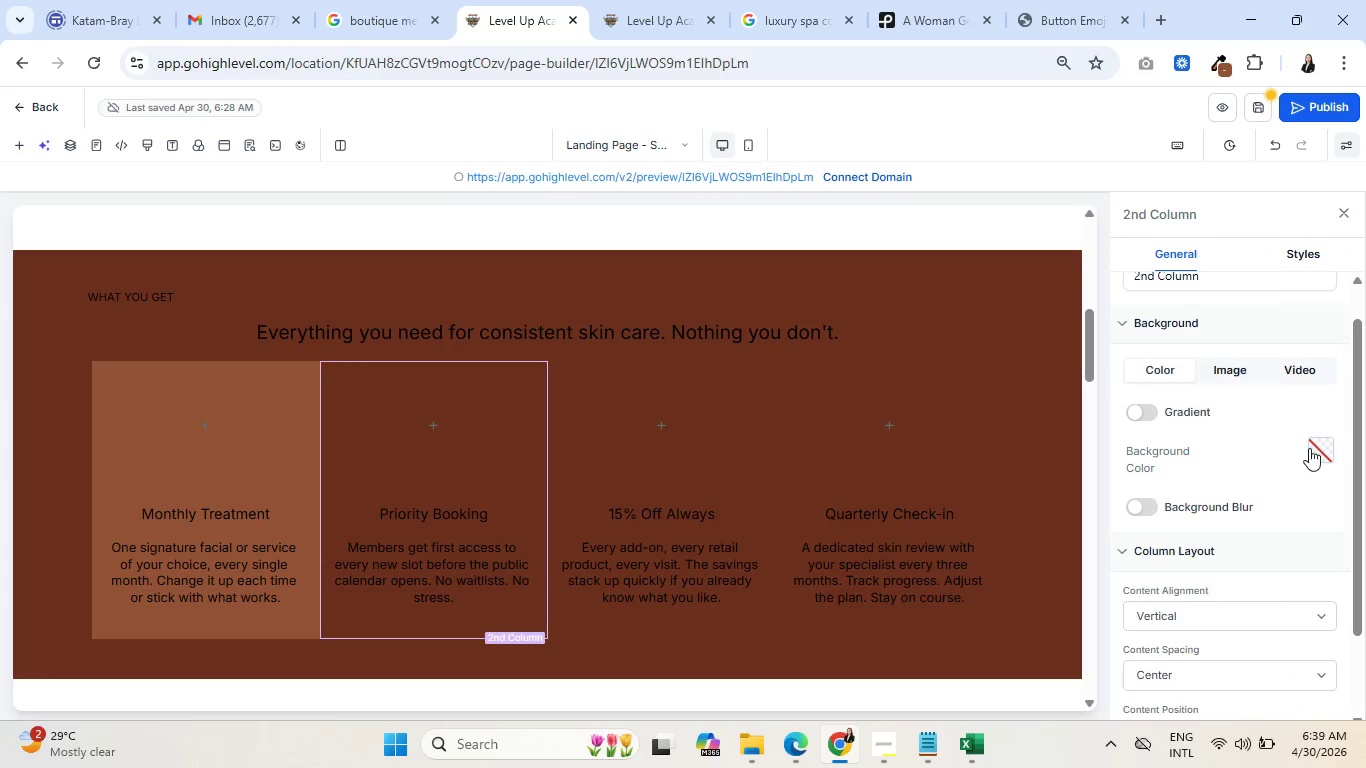 
left_click([1327, 451])
 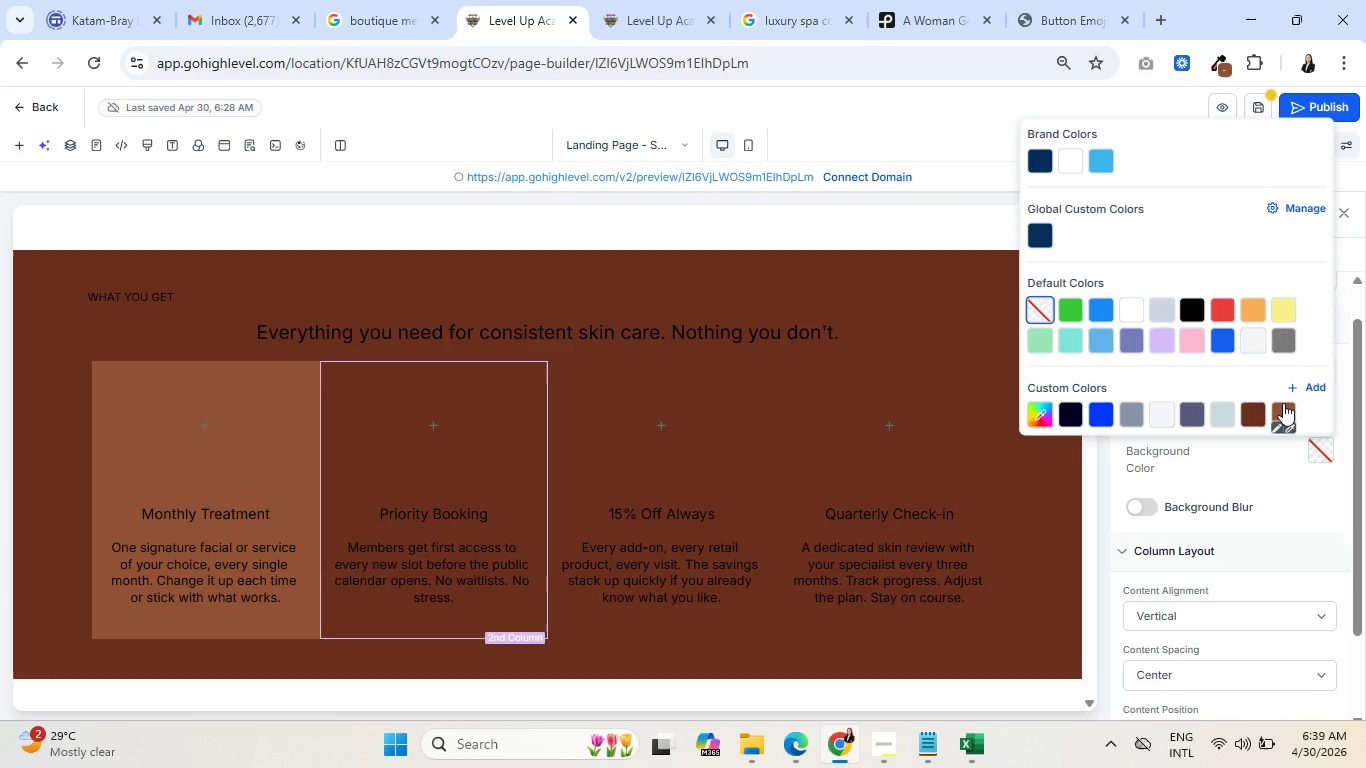 
left_click([1288, 406])
 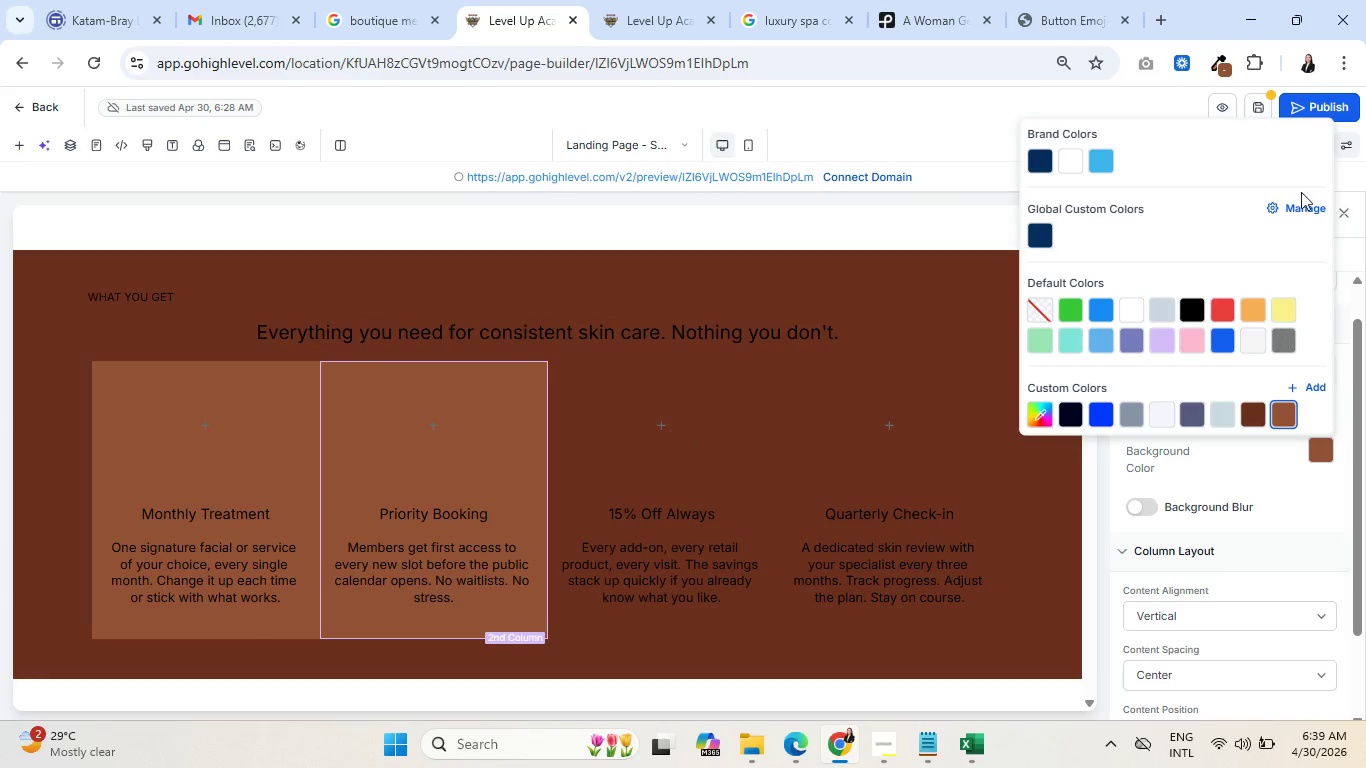 
left_click([1217, 499])
 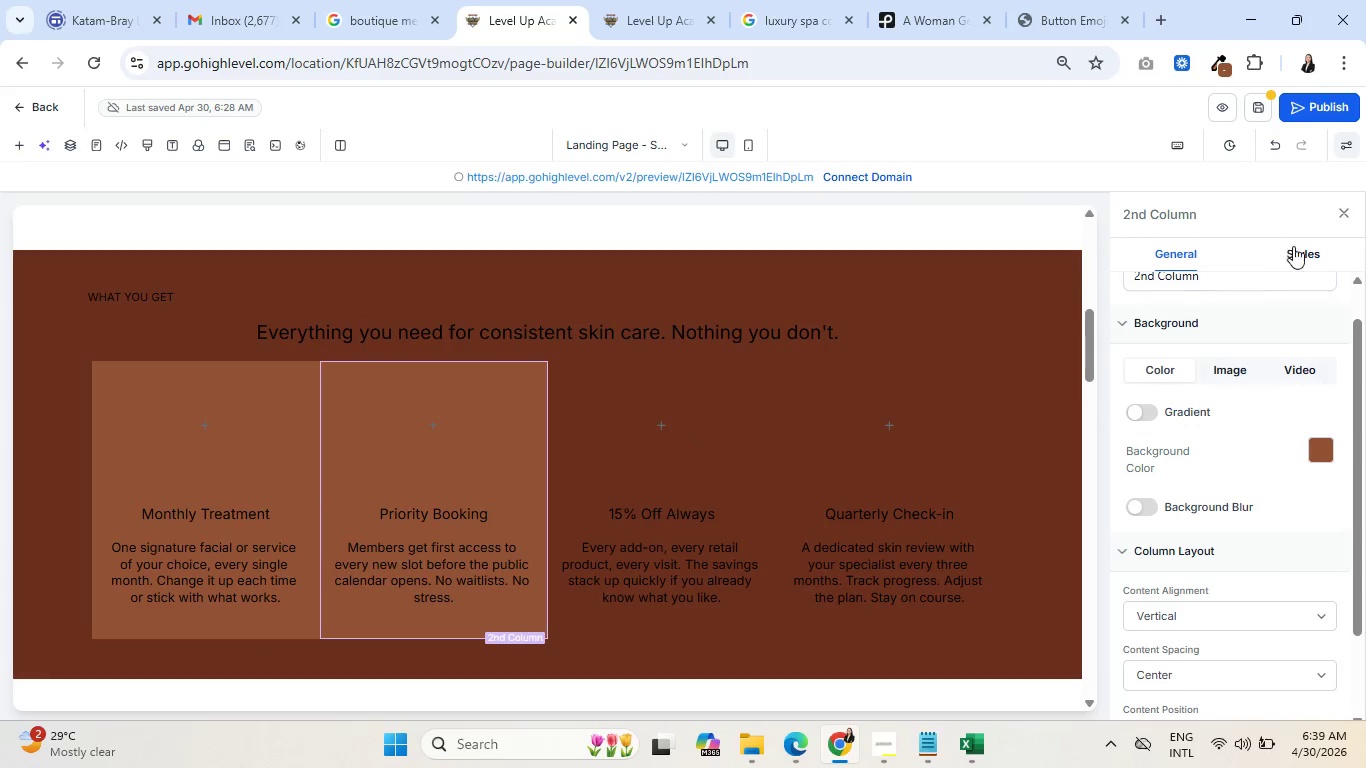 
left_click([1299, 247])
 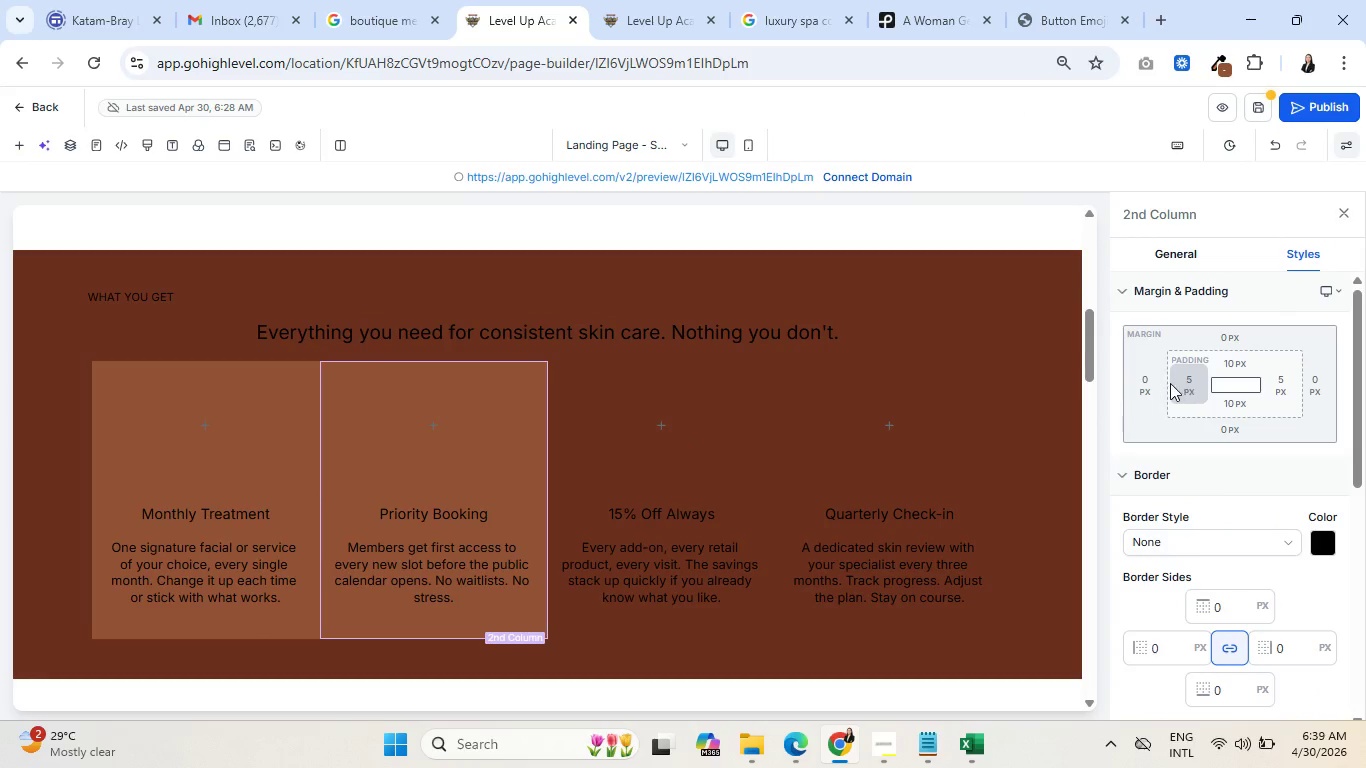 
left_click([1138, 381])
 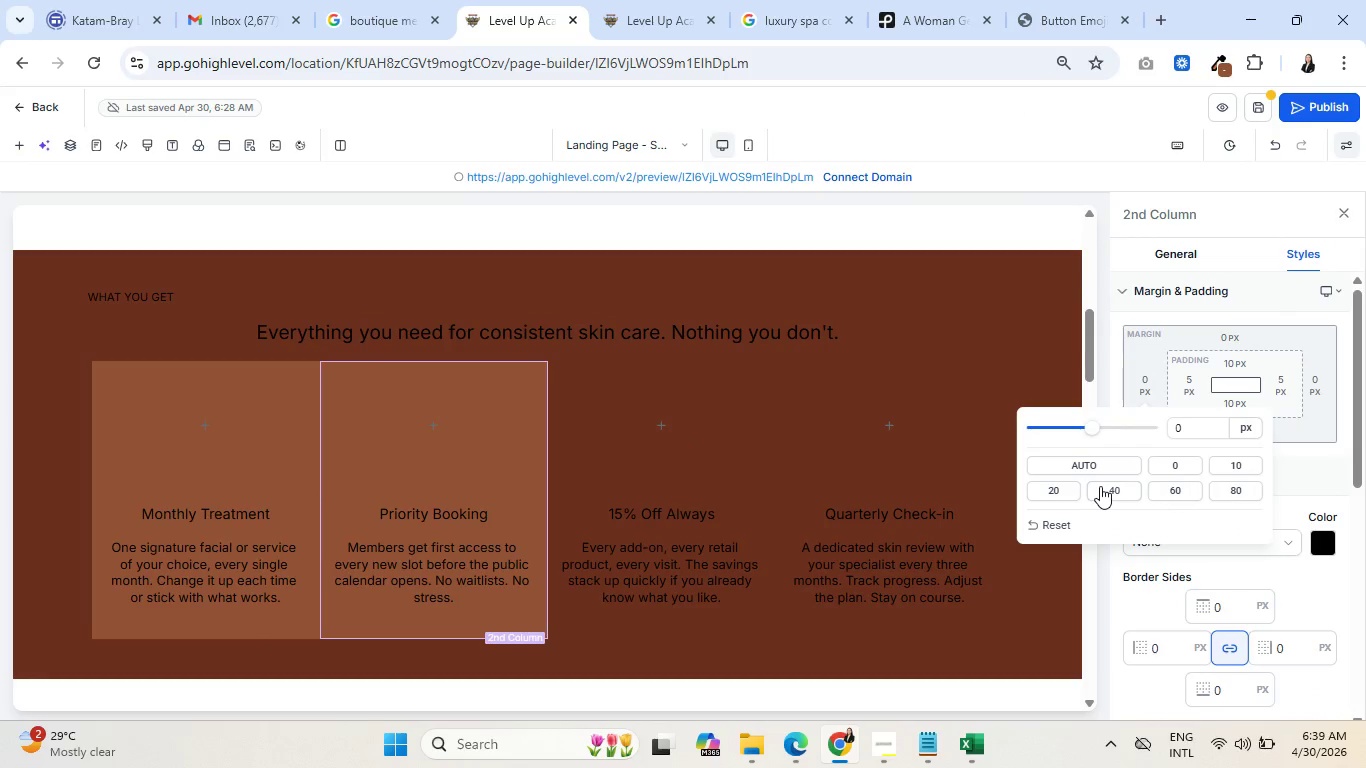 
left_click([1100, 486])
 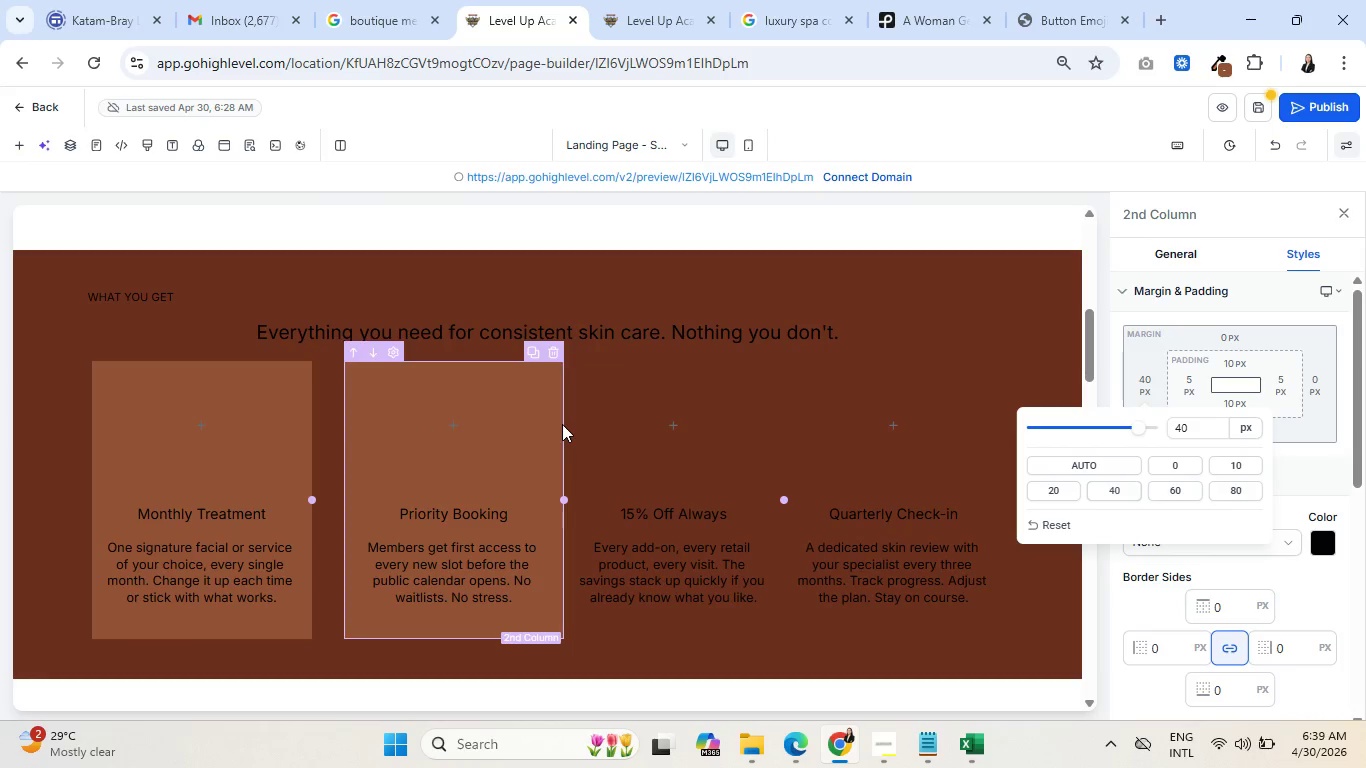 
left_click([565, 423])
 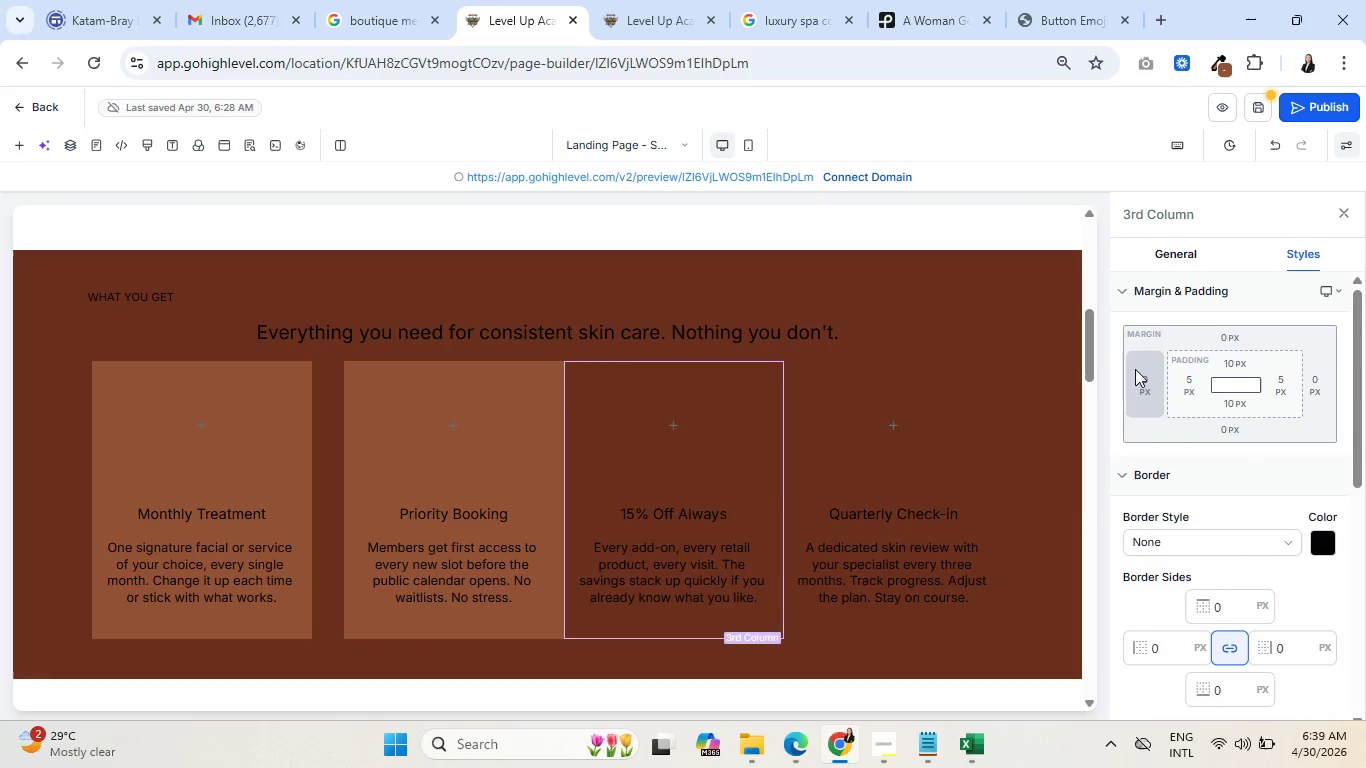 
left_click([1138, 374])
 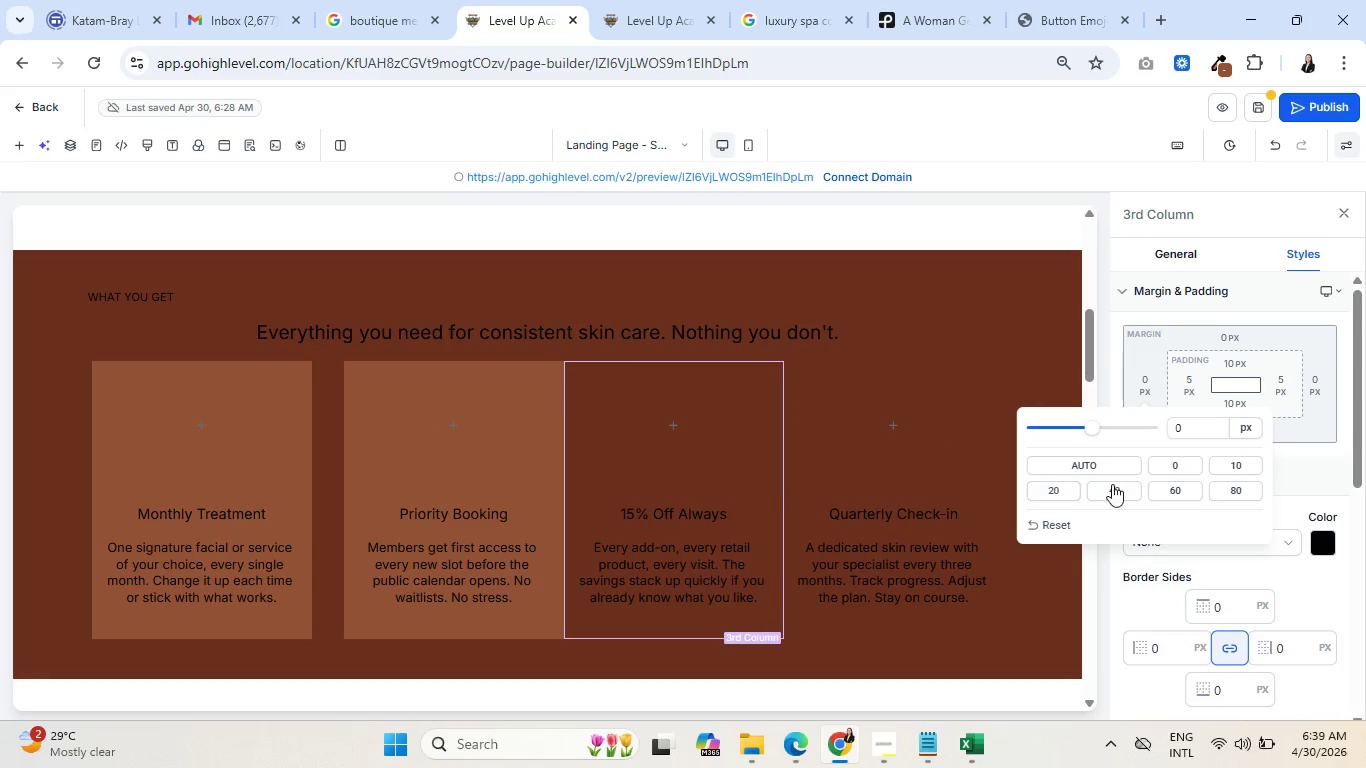 
left_click([1119, 487])
 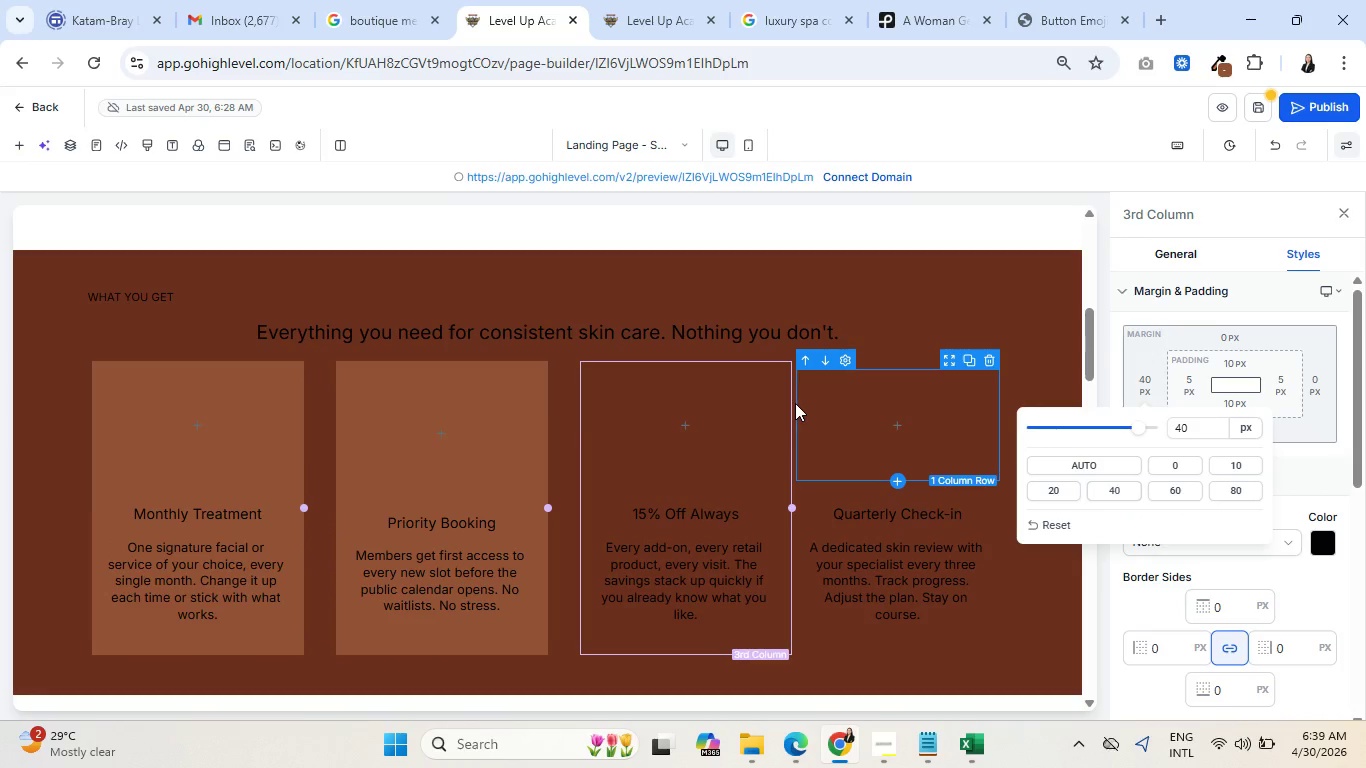 
left_click([793, 402])
 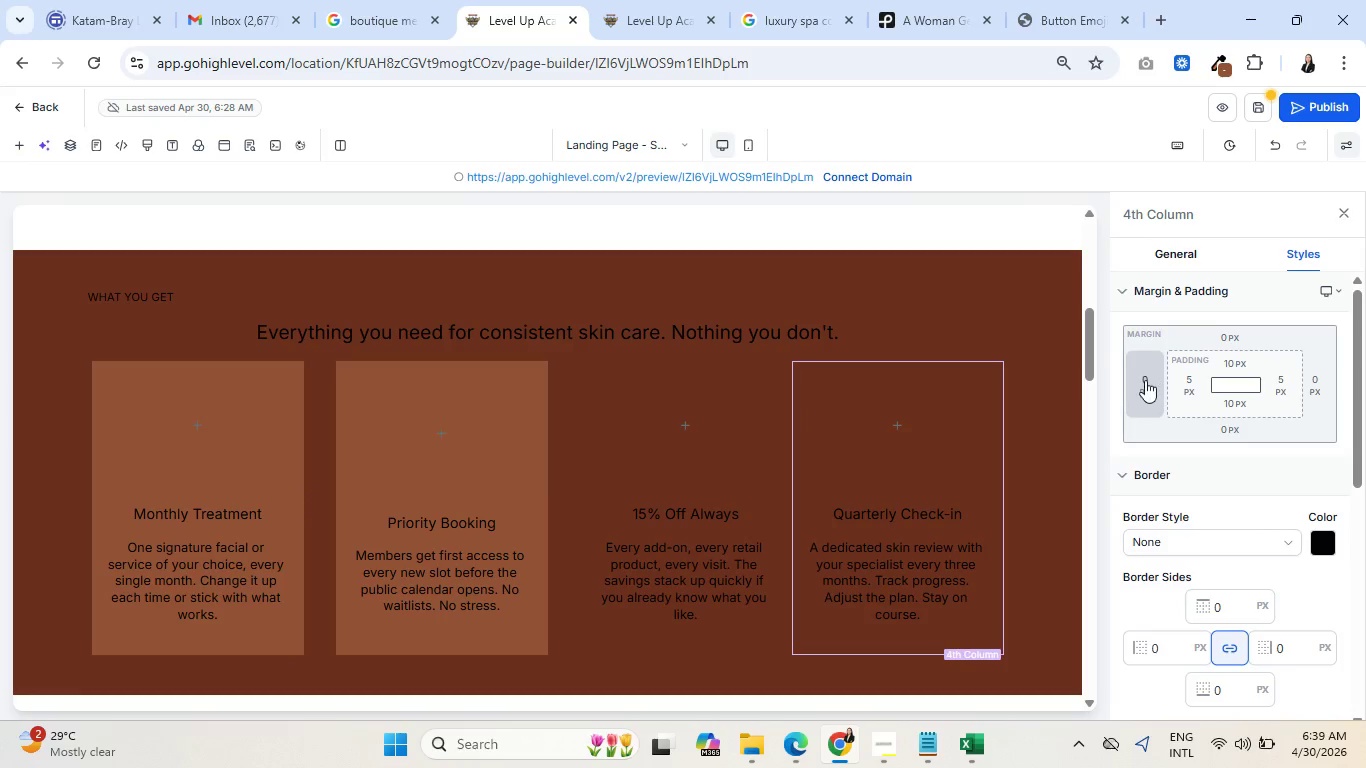 
left_click([1145, 380])
 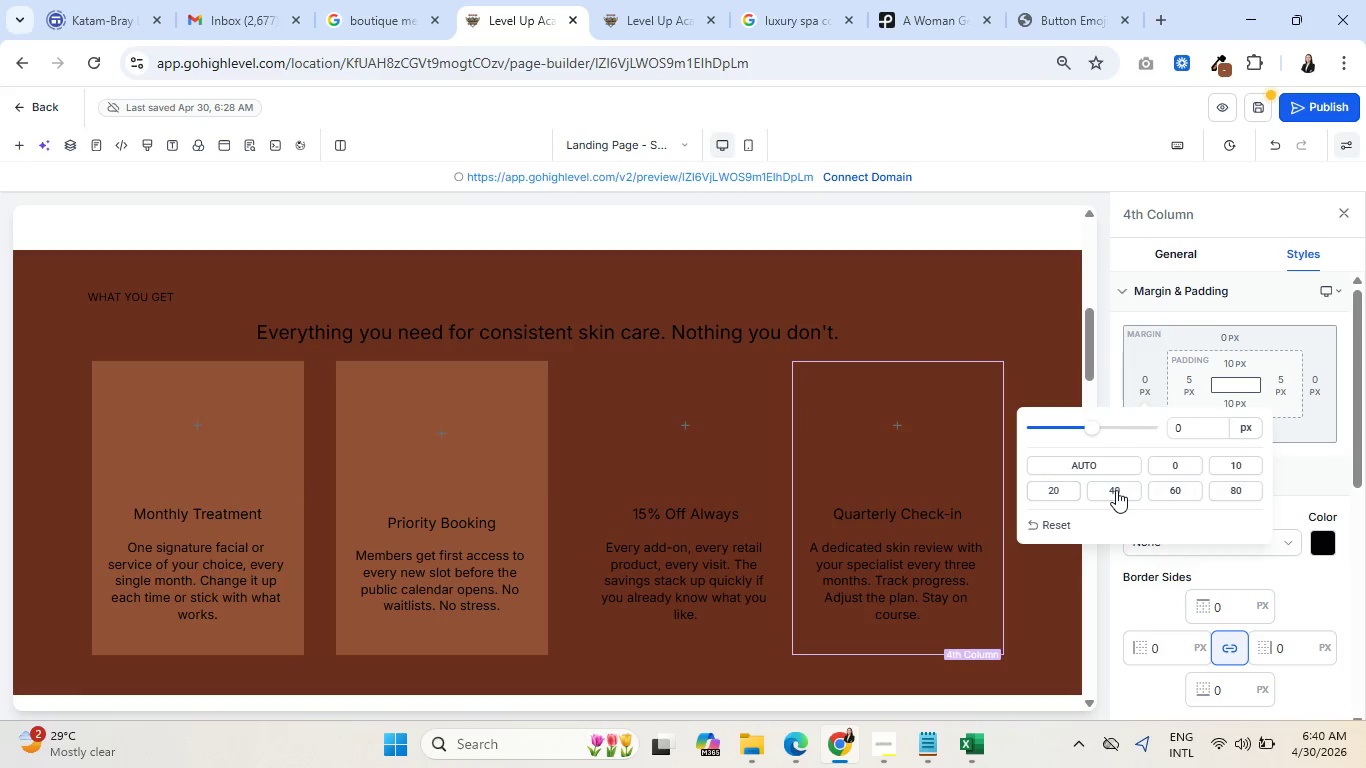 
left_click([1116, 490])
 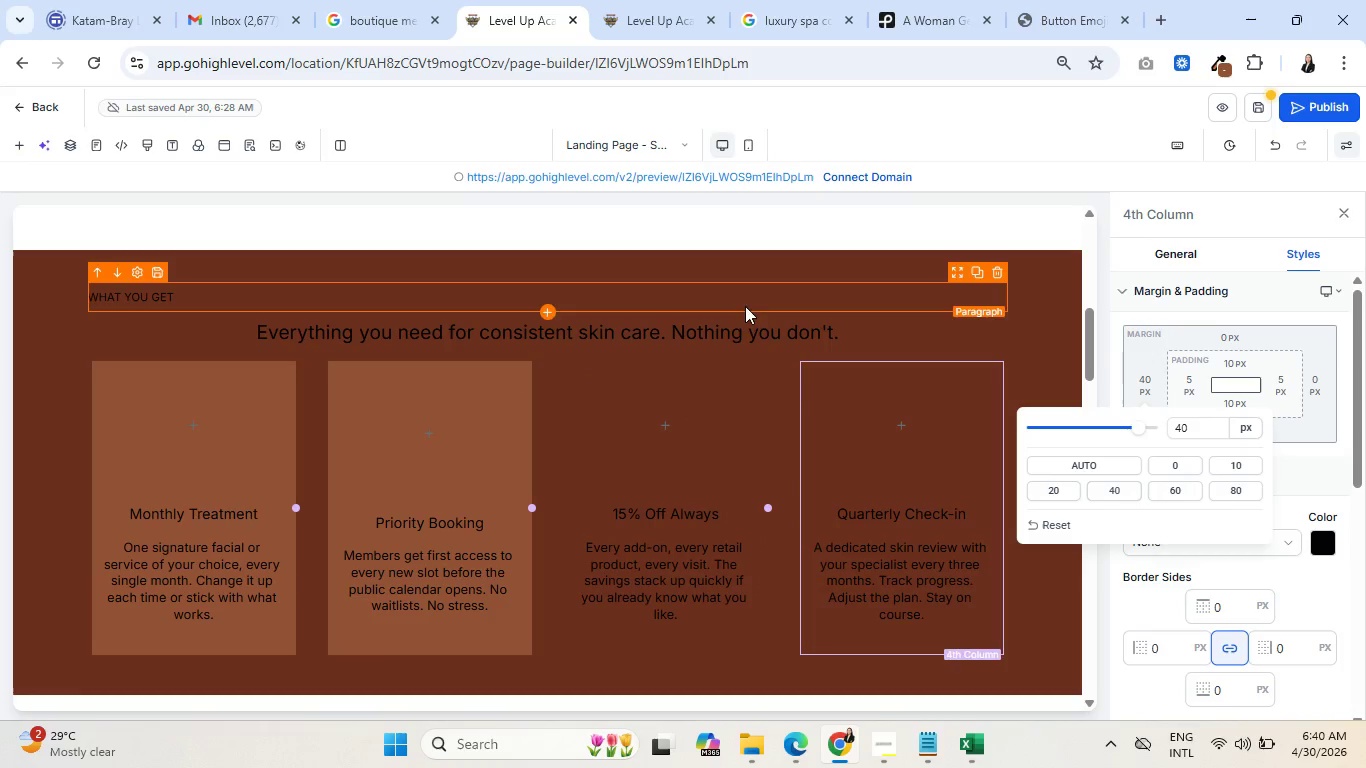 
scroll: coordinate [659, 506], scroll_direction: up, amount: 1.0
 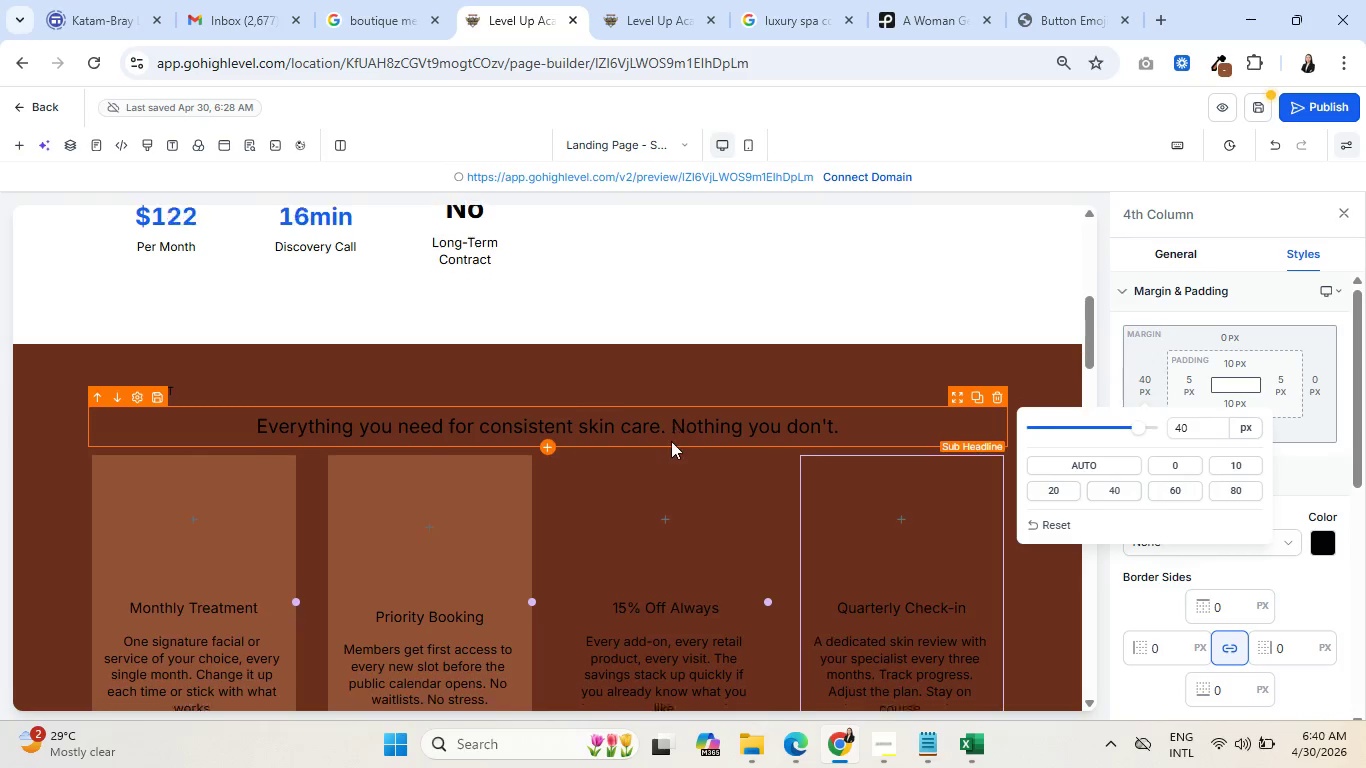 
scroll: coordinate [671, 441], scroll_direction: down, amount: 1.0
 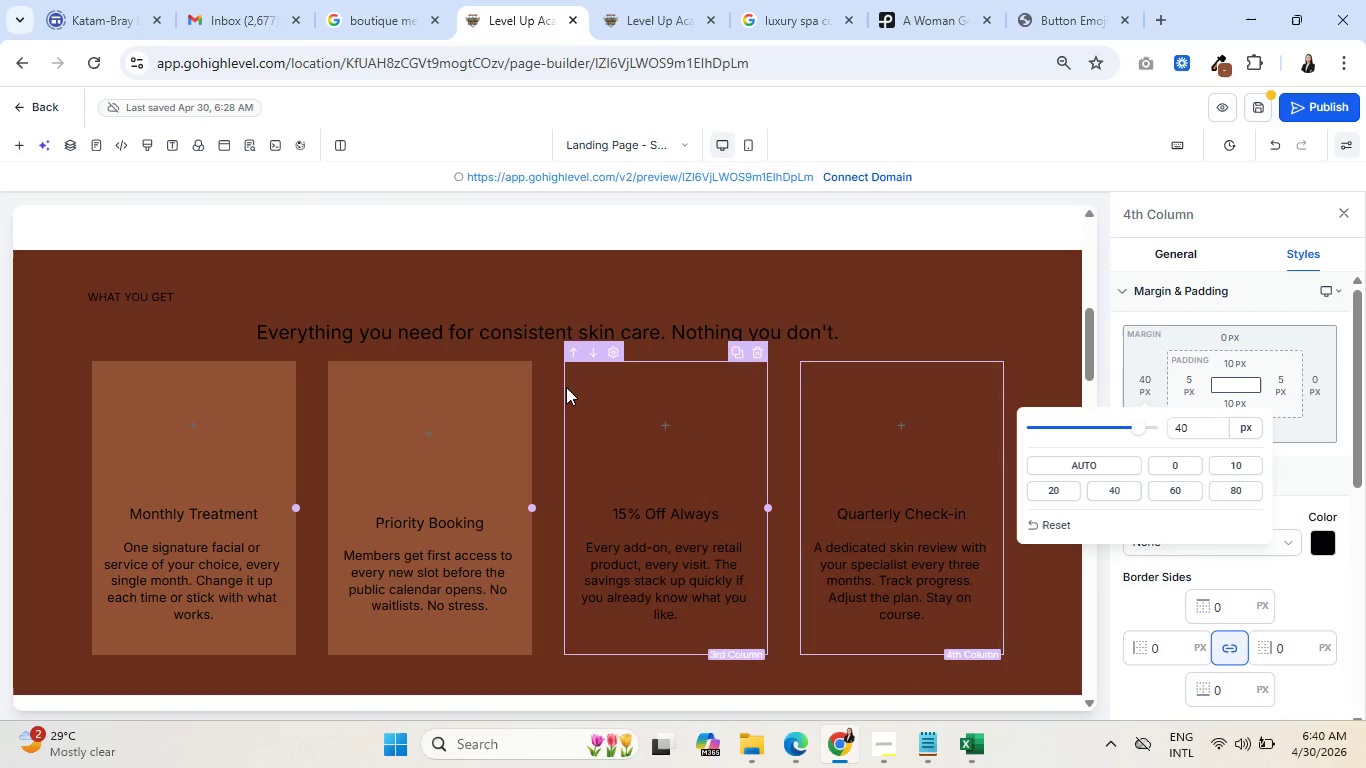 
left_click([566, 387])
 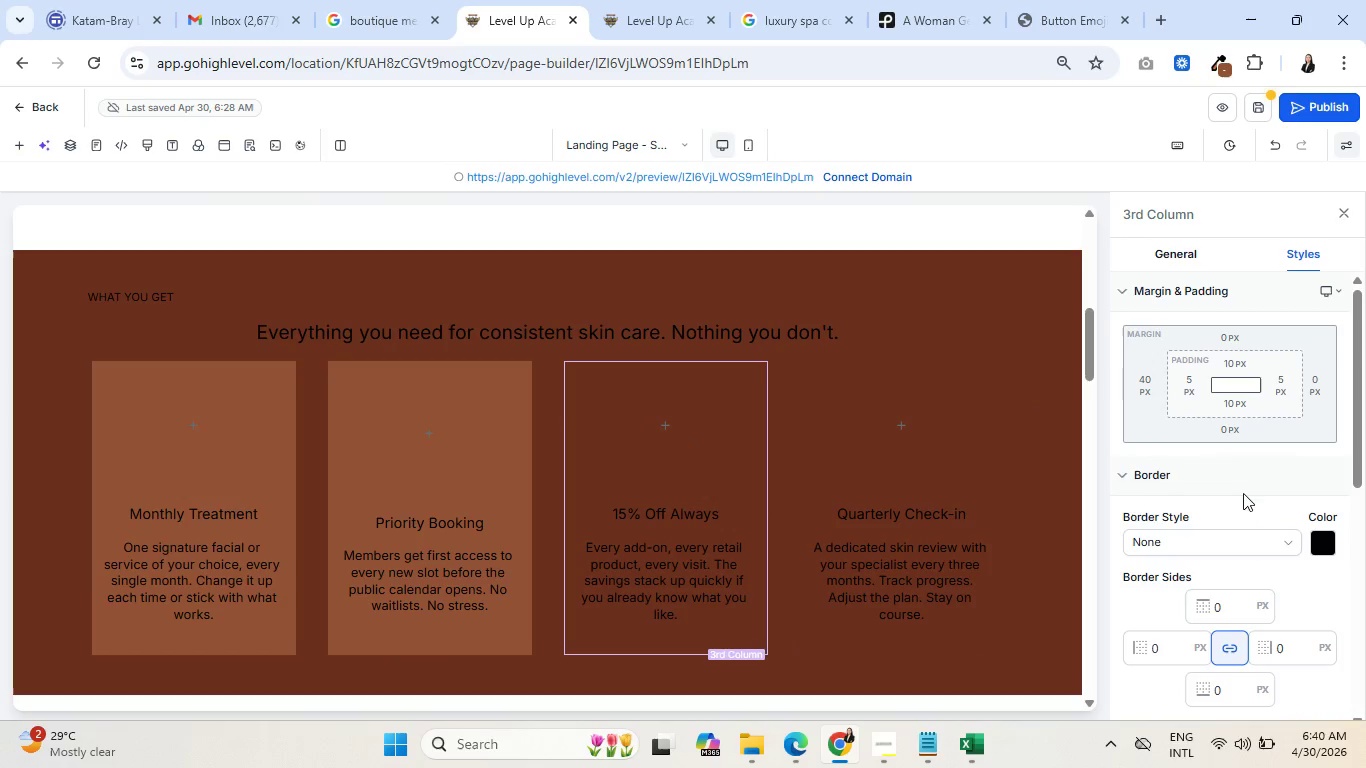 
scroll: coordinate [1255, 448], scroll_direction: down, amount: 3.0
 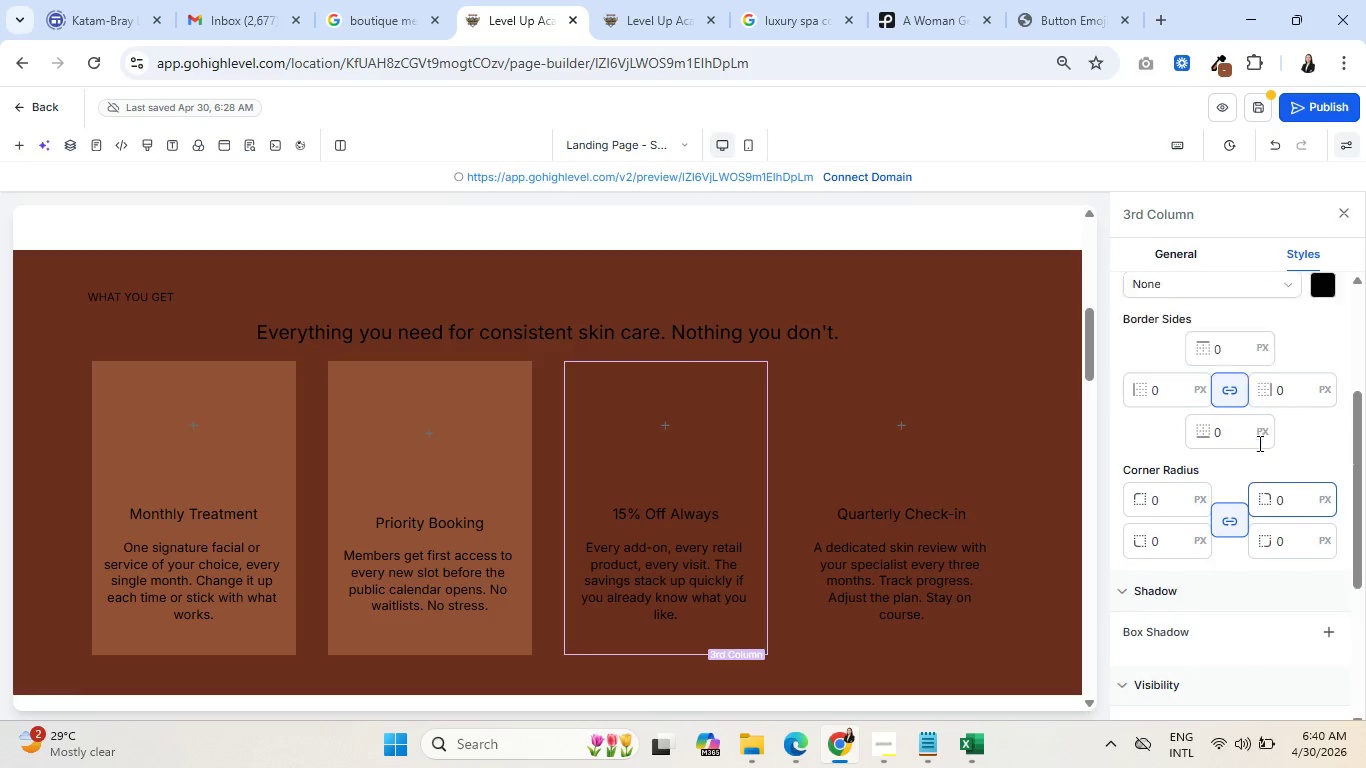 
scroll: coordinate [1258, 443], scroll_direction: up, amount: 4.0
 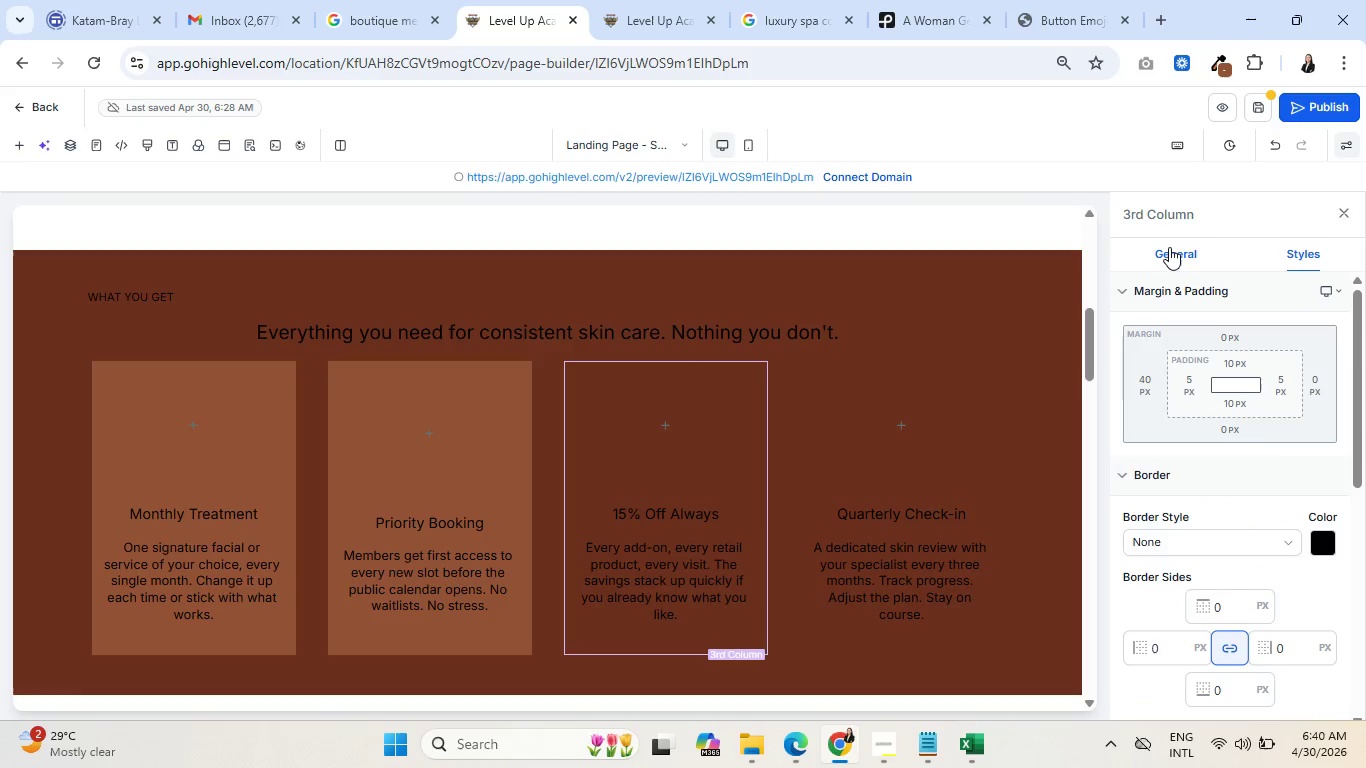 
left_click([1169, 247])
 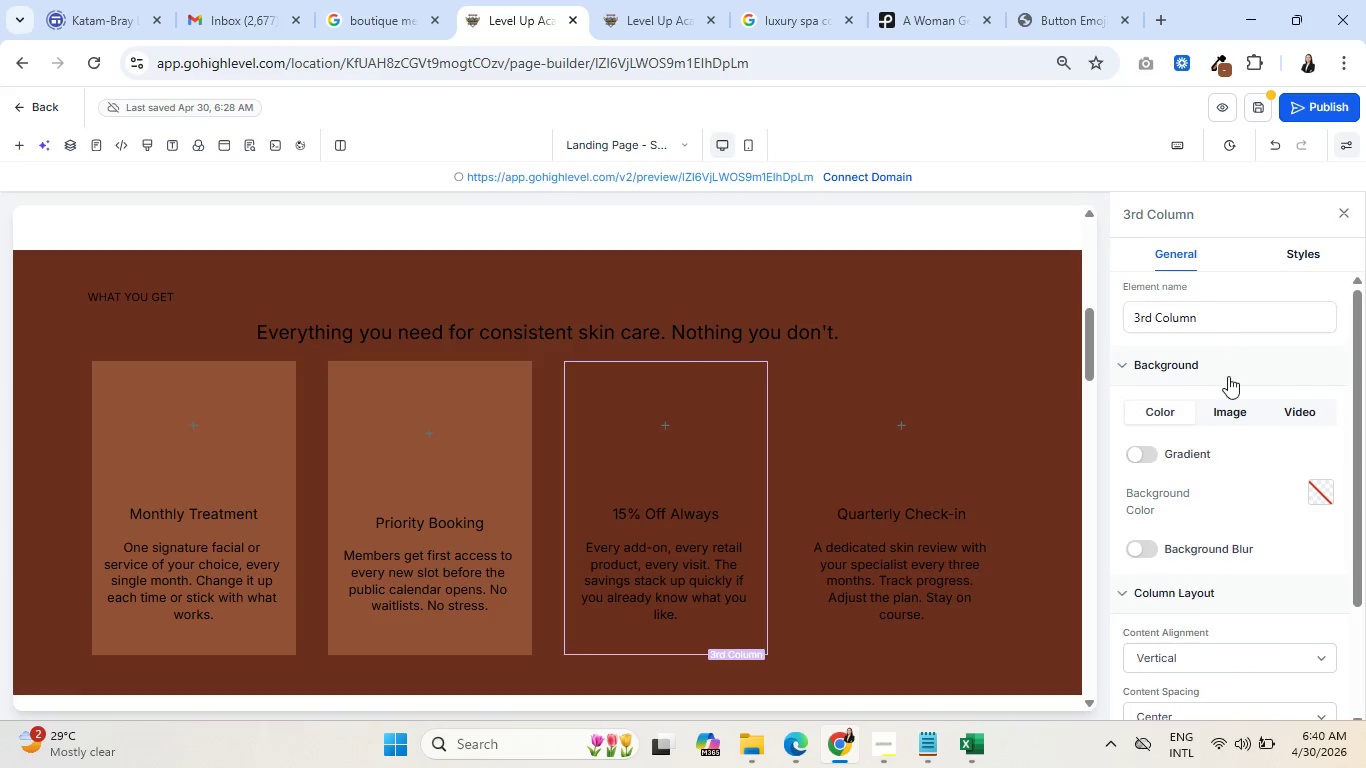 
scroll: coordinate [1242, 399], scroll_direction: down, amount: 4.0
 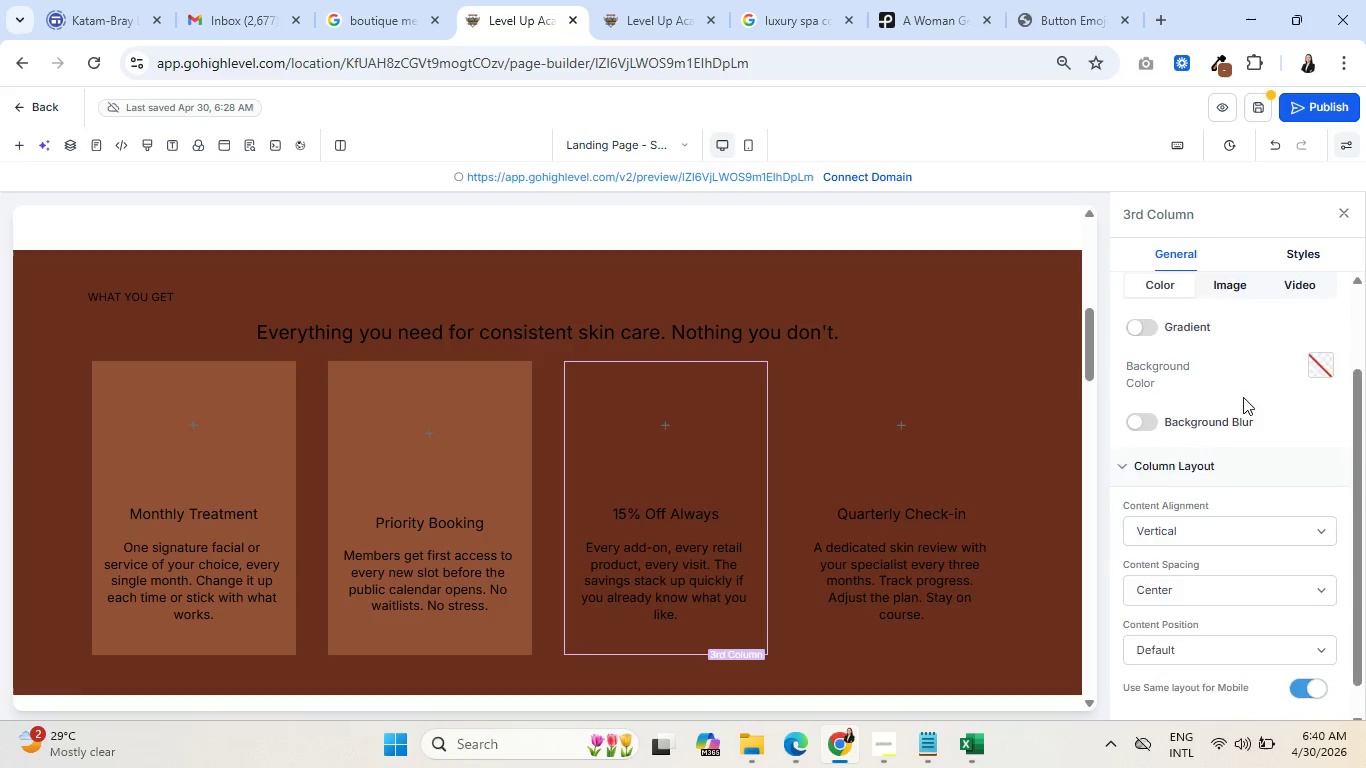 
scroll: coordinate [1243, 397], scroll_direction: up, amount: 2.0
 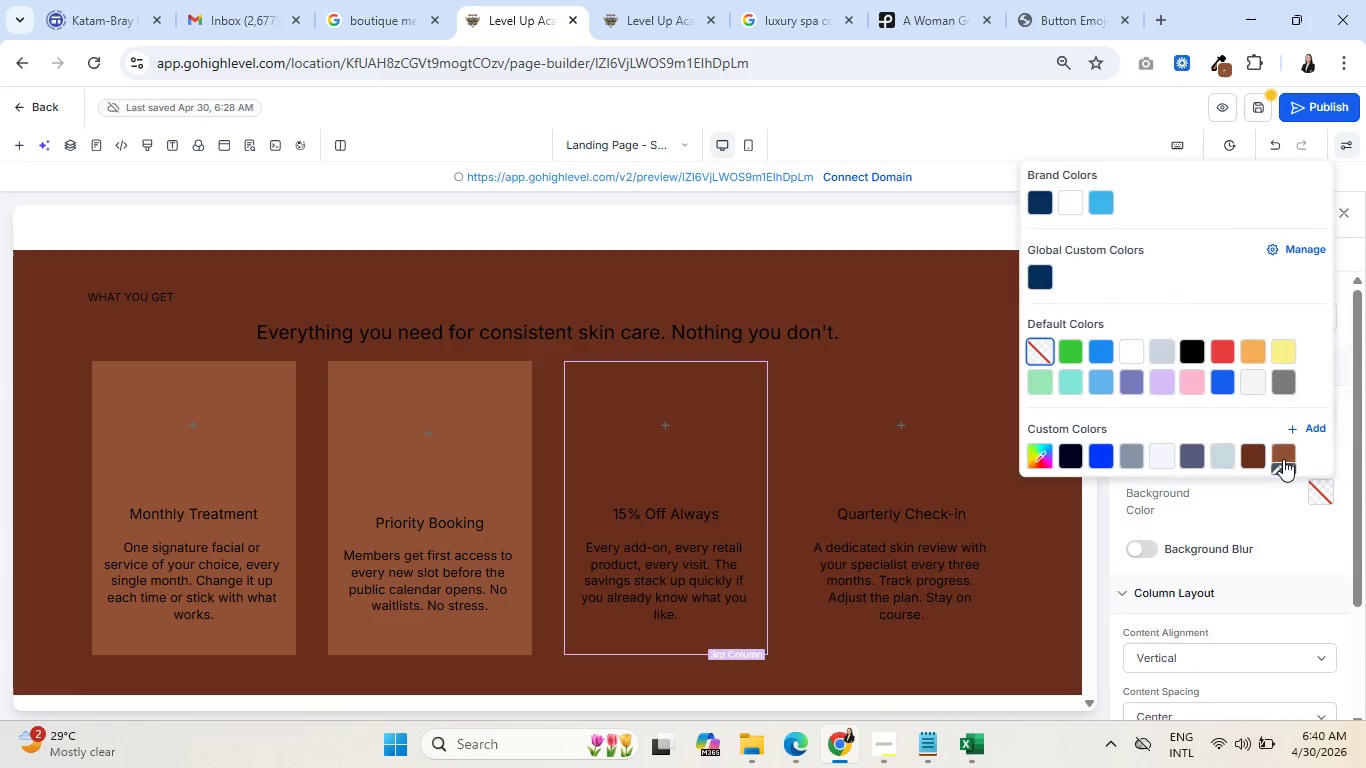 
left_click([1283, 457])
 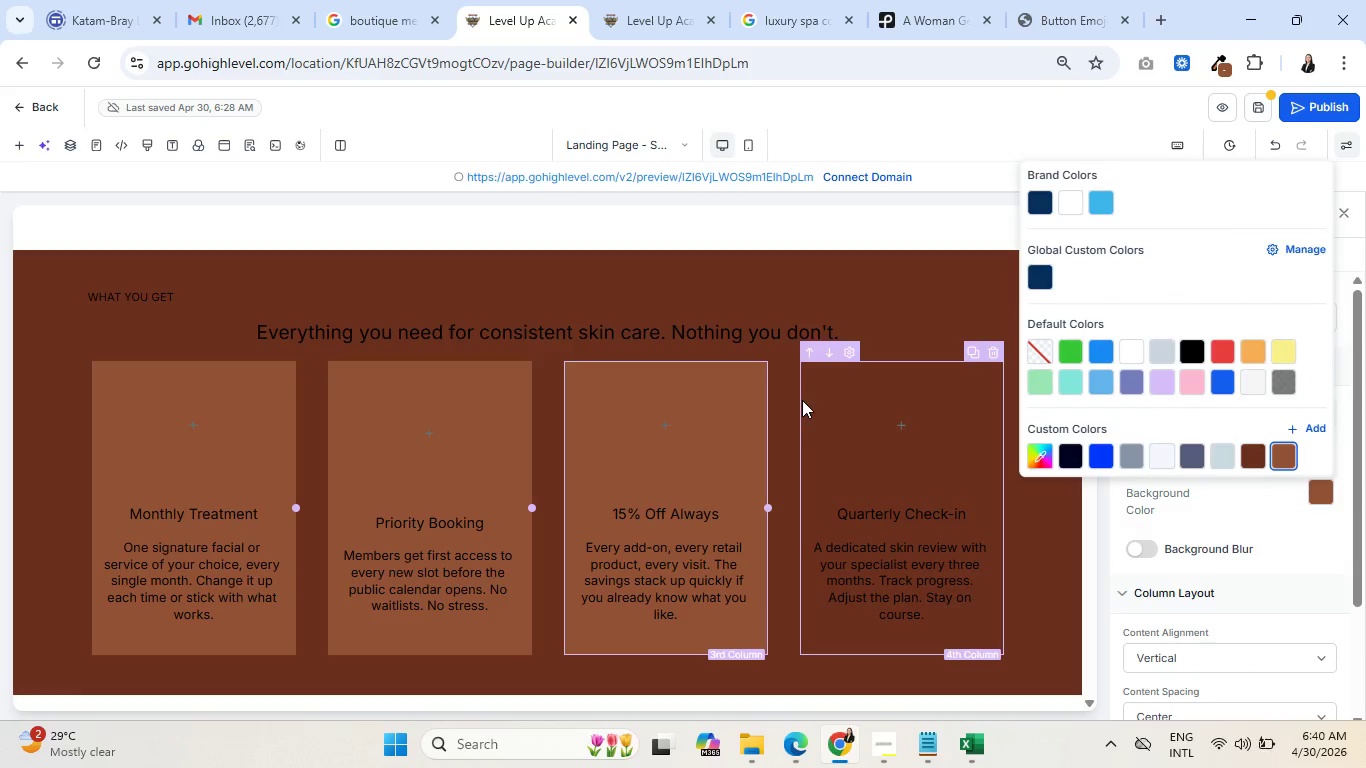 
left_click([800, 399])
 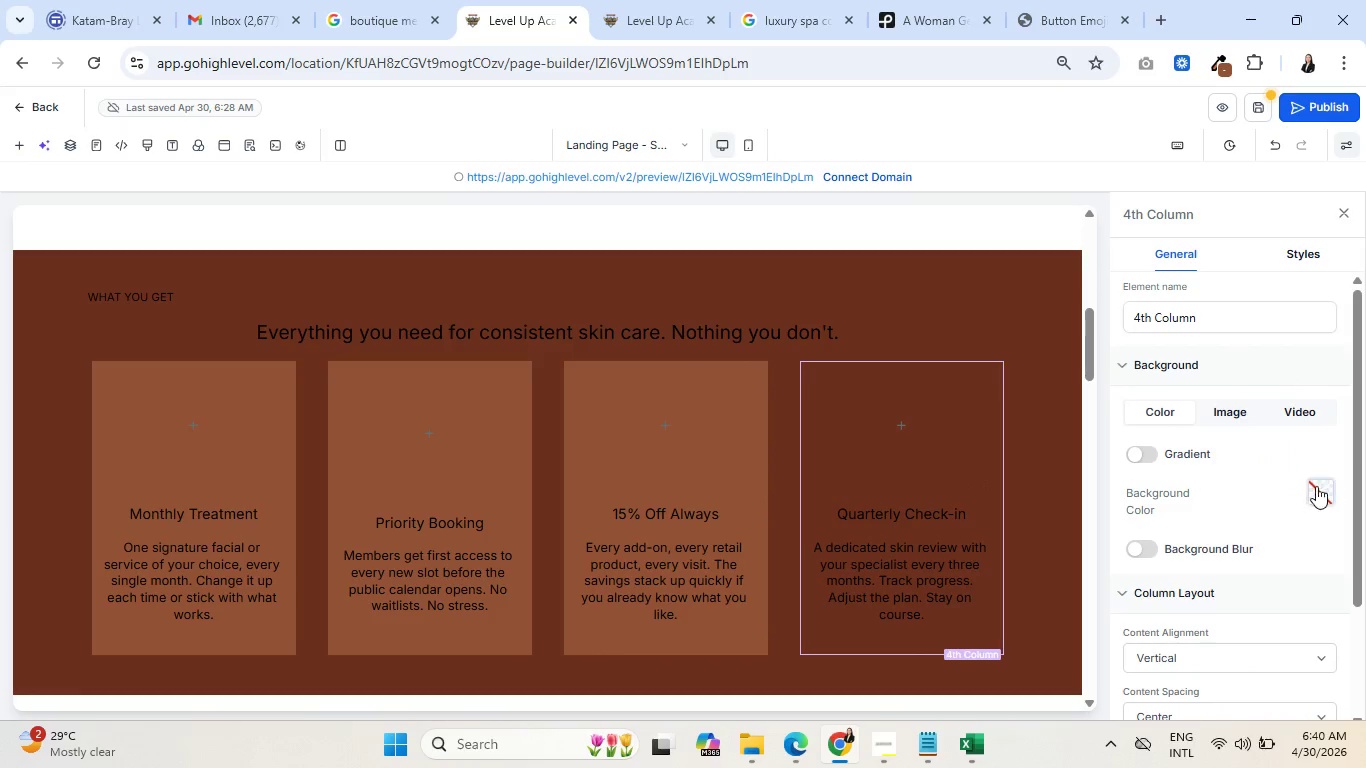 
left_click([1315, 487])
 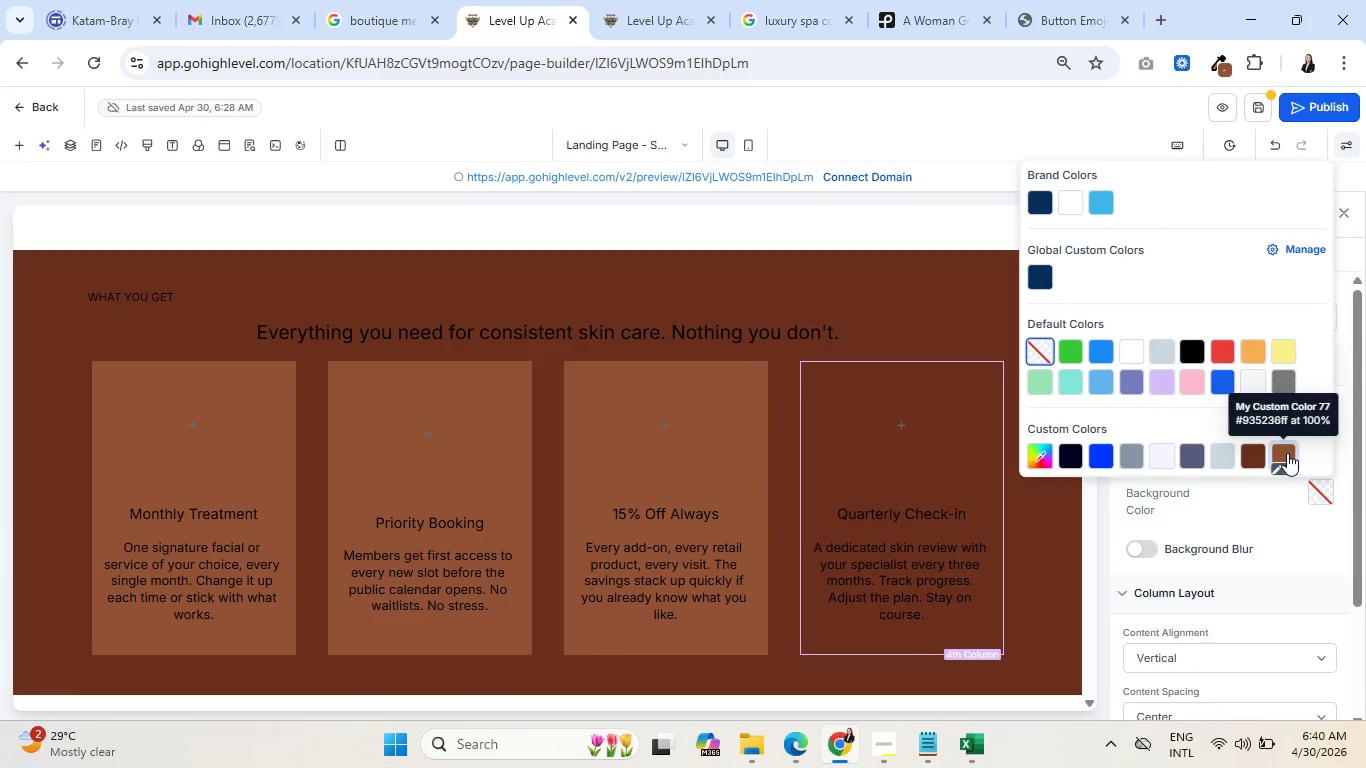 
left_click([1287, 453])
 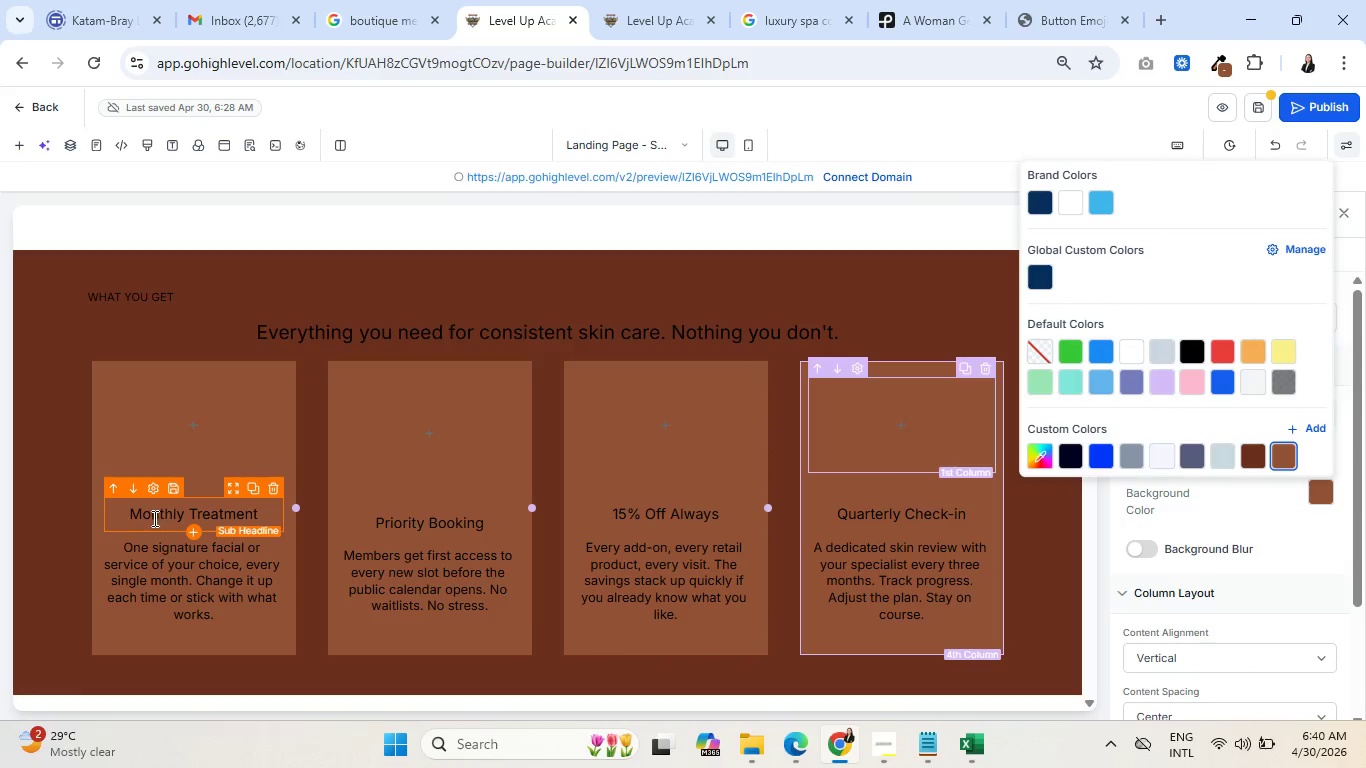 
scroll: coordinate [144, 521], scroll_direction: up, amount: 2.0
 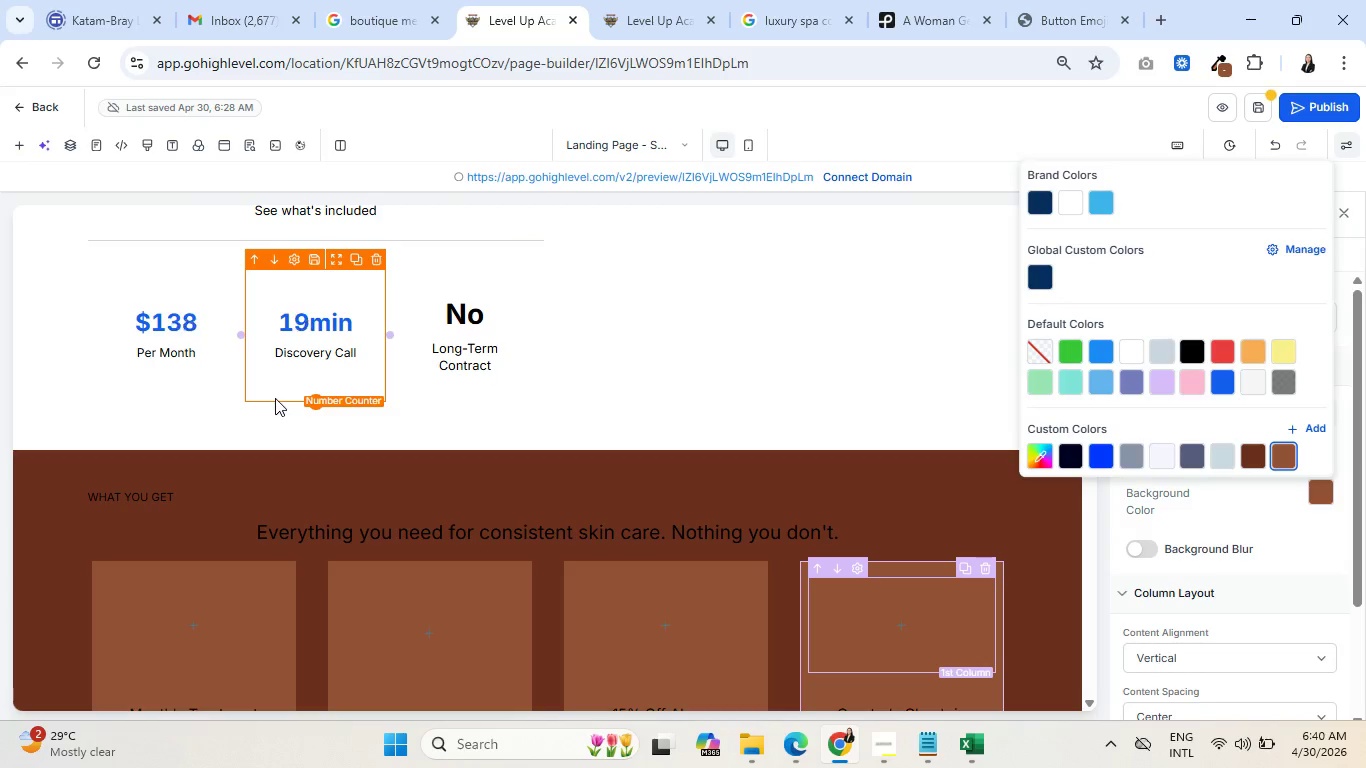 
scroll: coordinate [275, 408], scroll_direction: down, amount: 3.0
 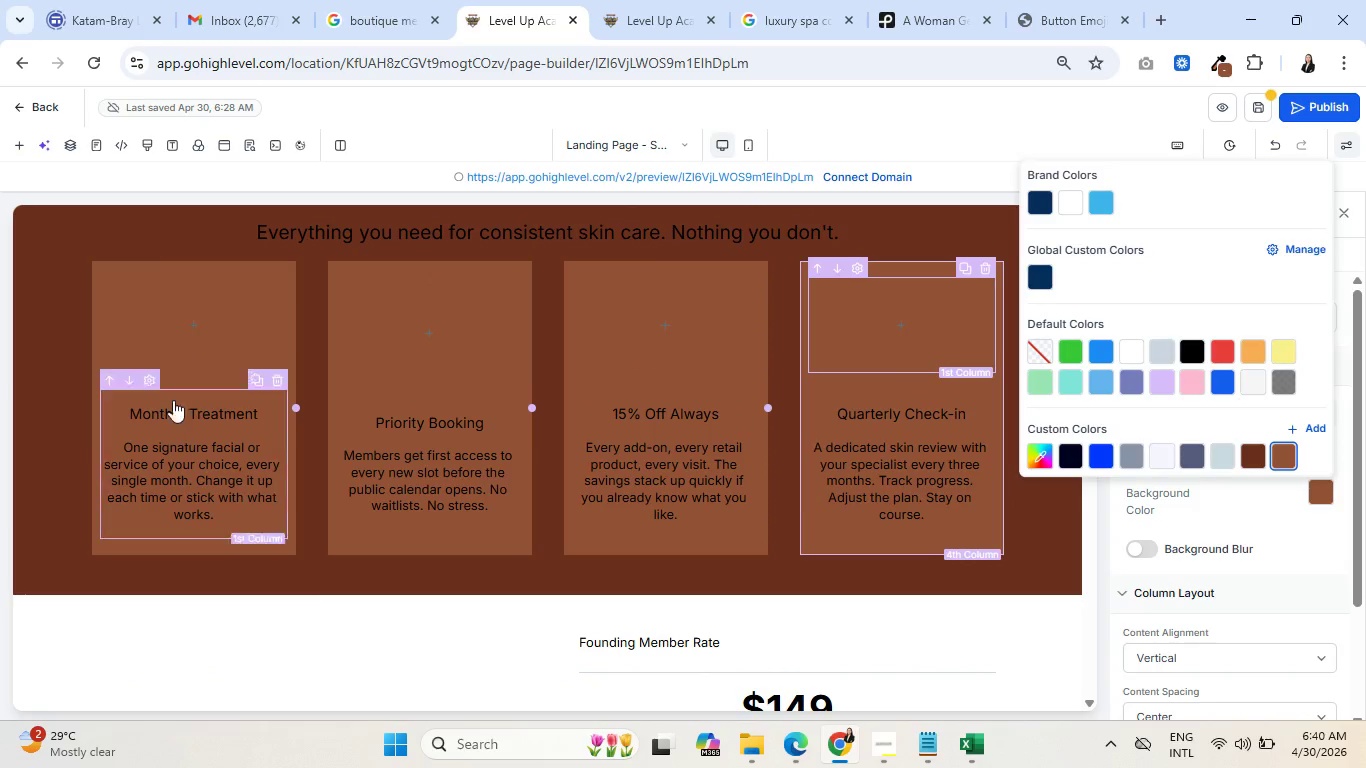 
left_click([175, 405])
 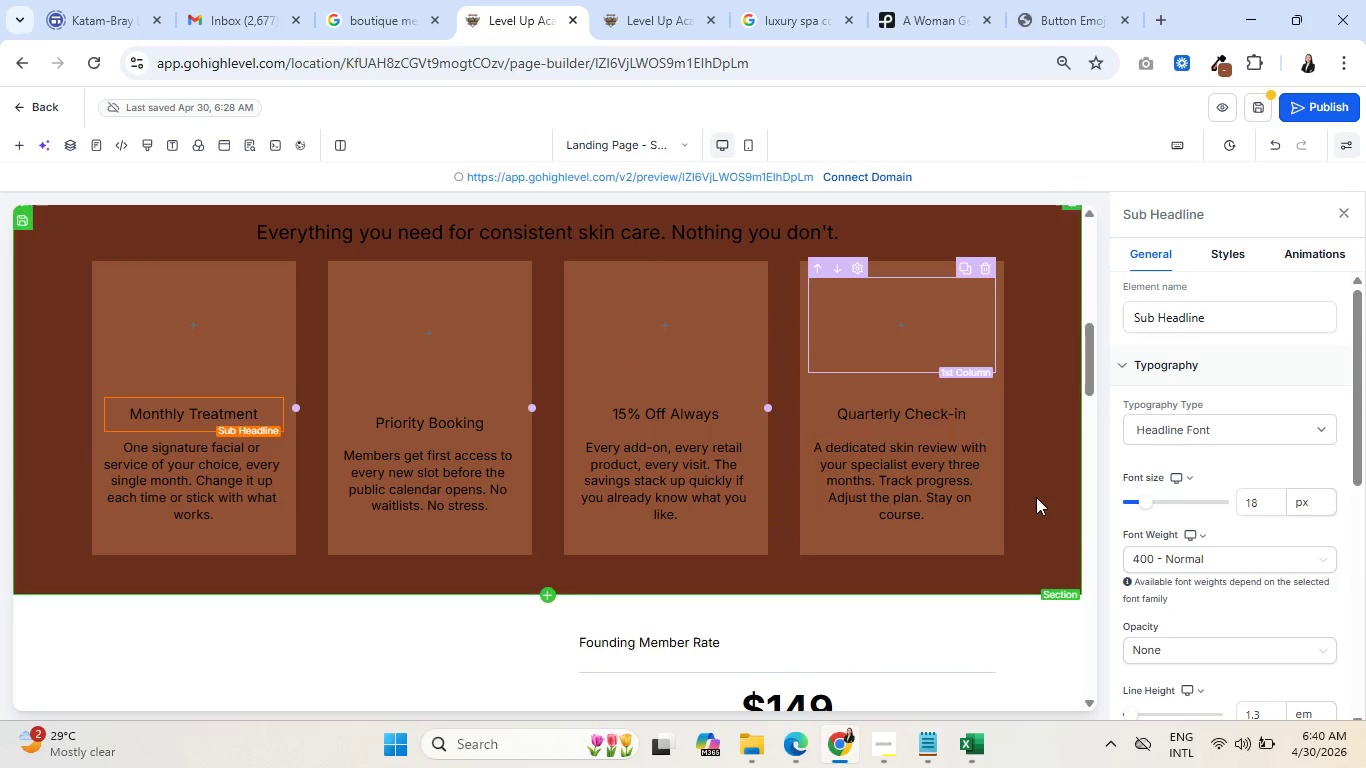 
scroll: coordinate [1036, 499], scroll_direction: up, amount: 2.0
 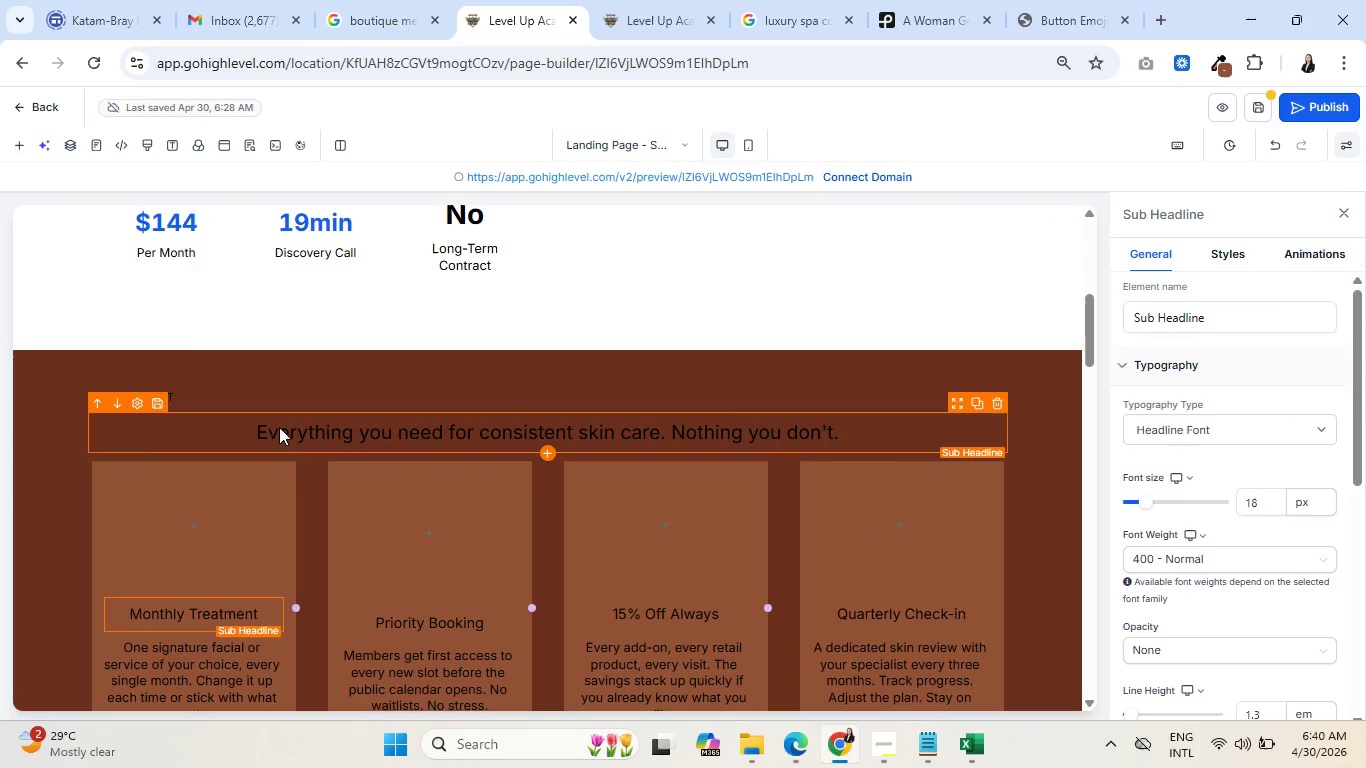 
double_click([279, 427])
 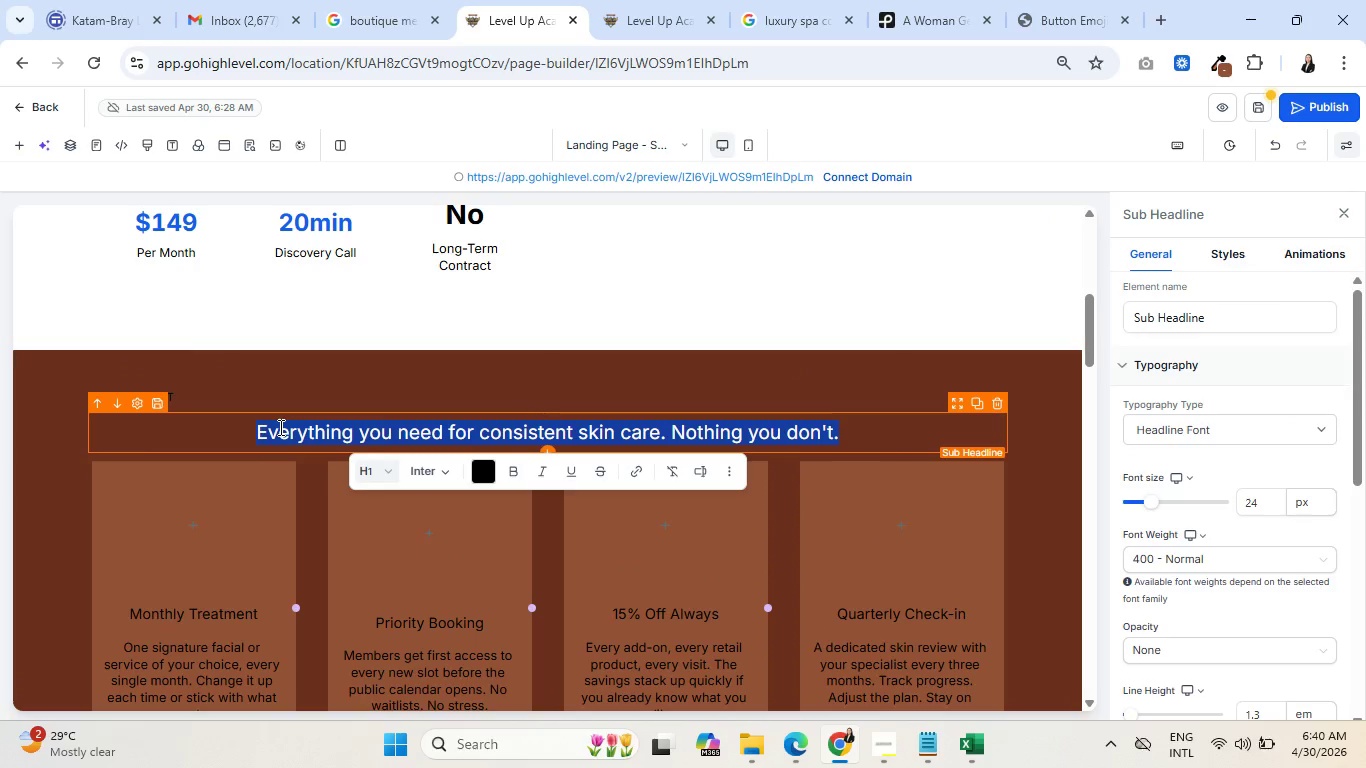 
triple_click([279, 427])
 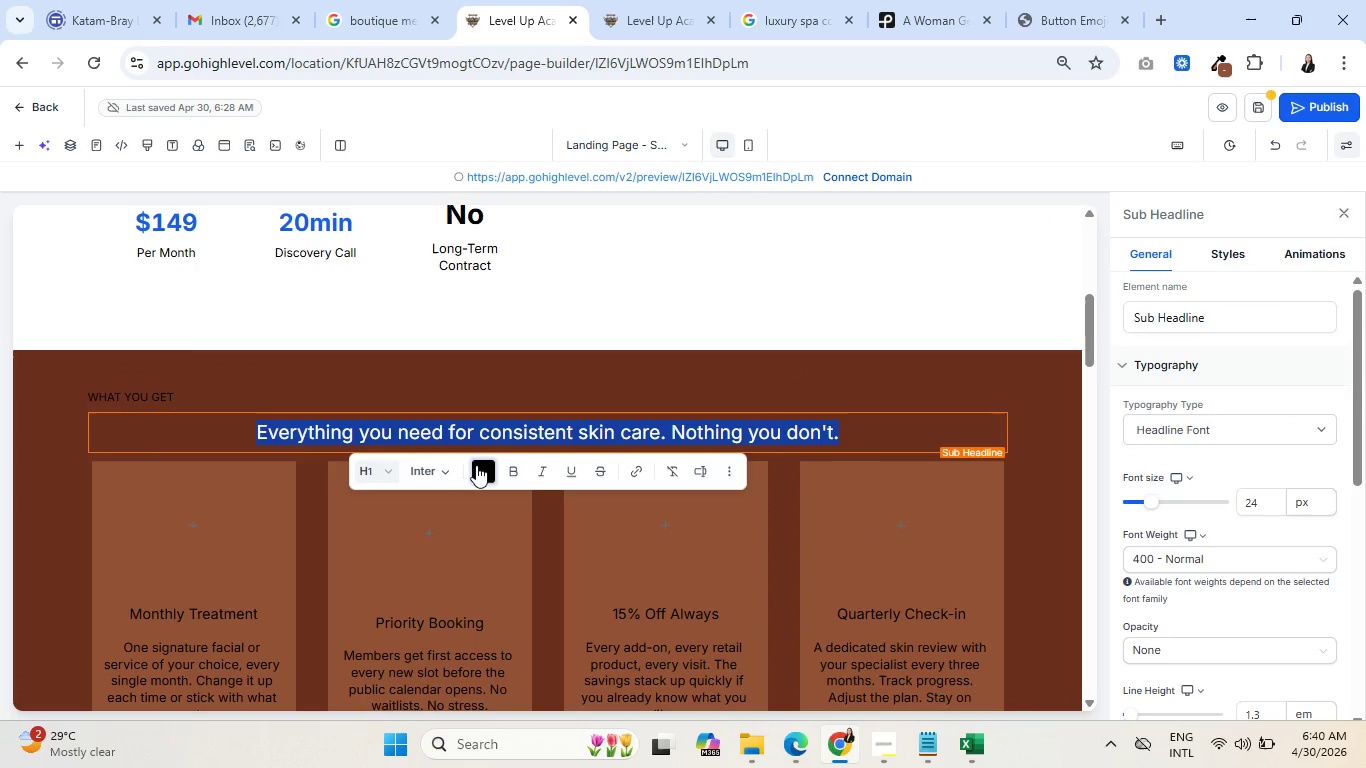 
left_click([477, 465])
 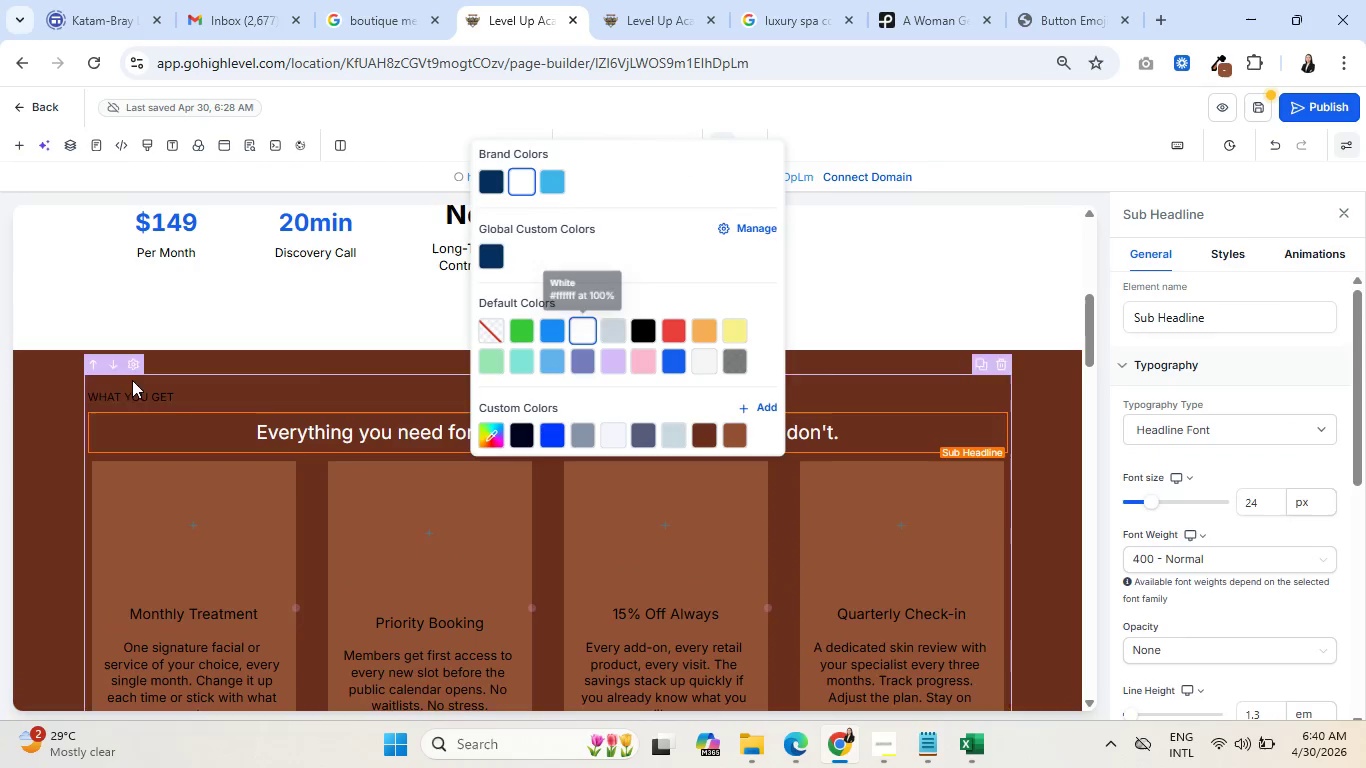 
left_click([118, 395])
 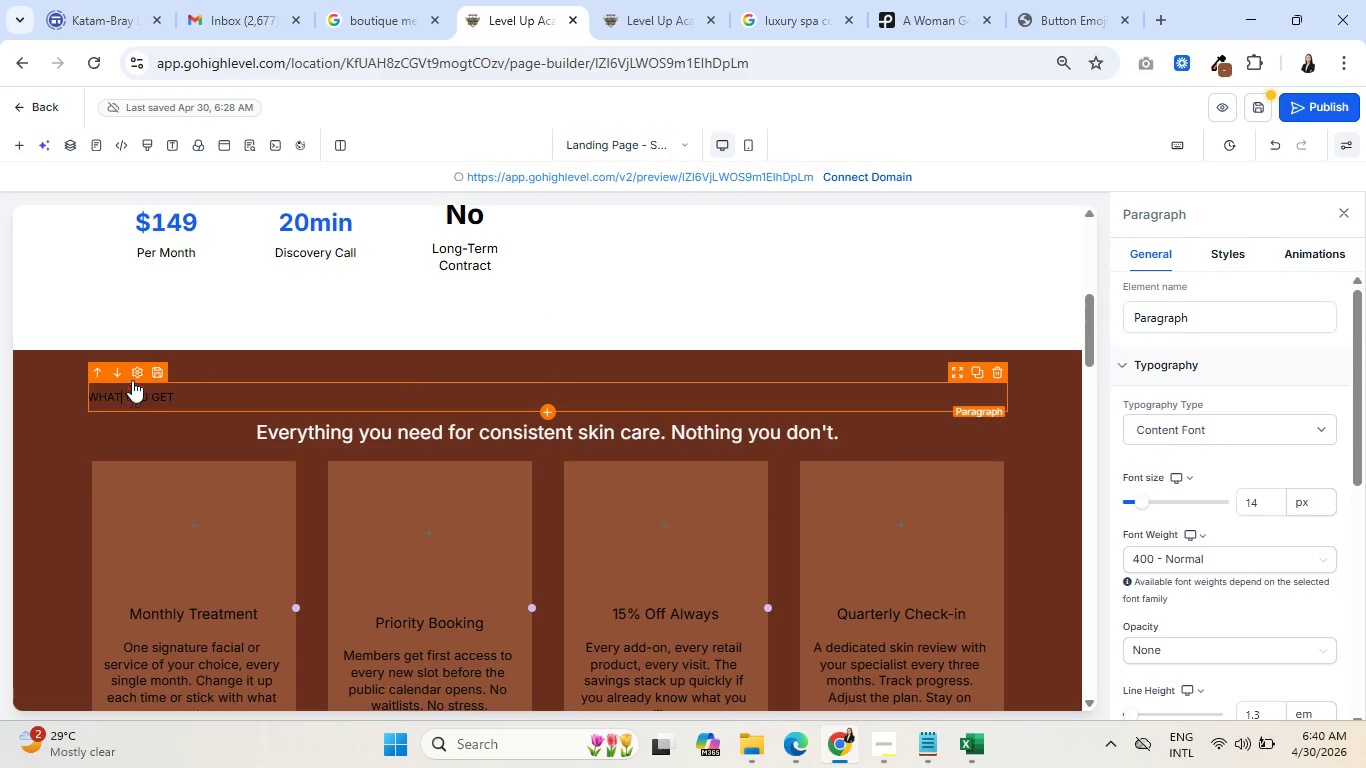 
double_click([122, 396])
 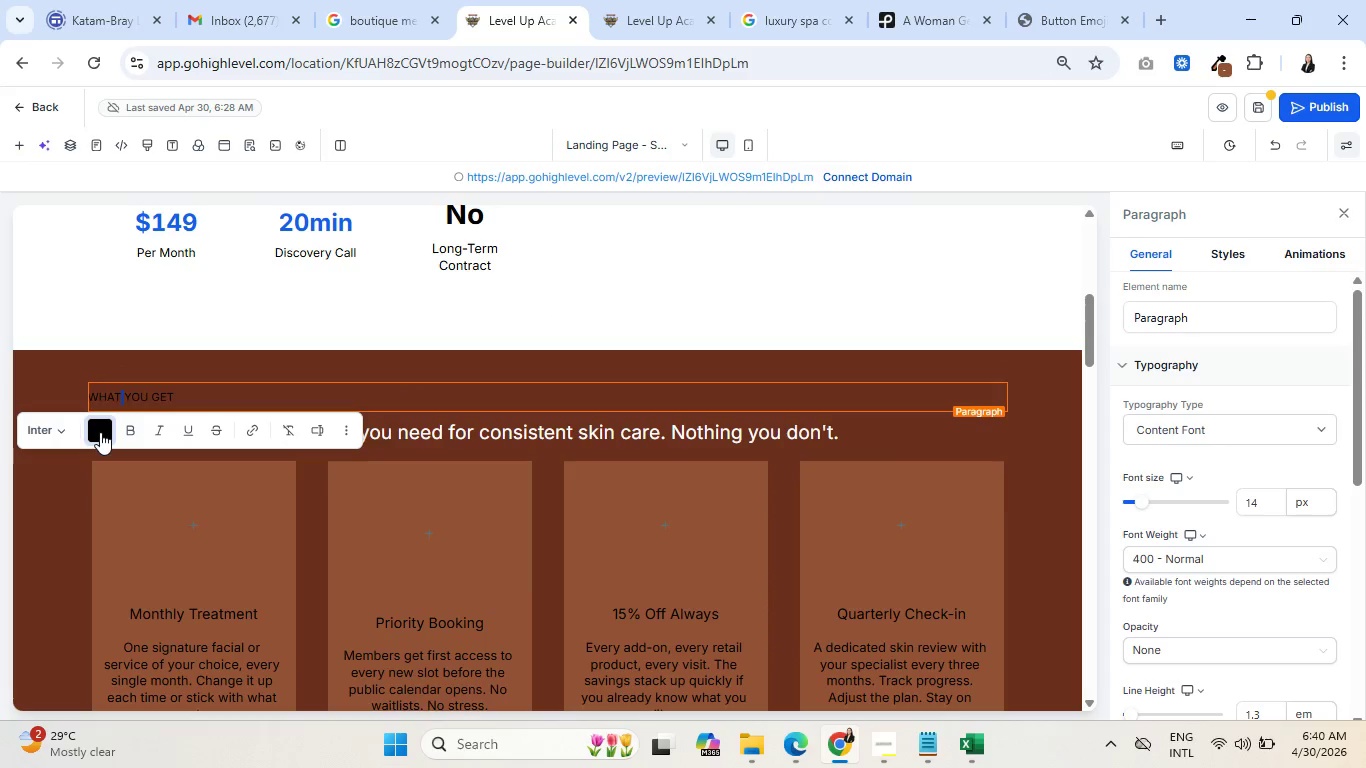 
left_click([100, 432])
 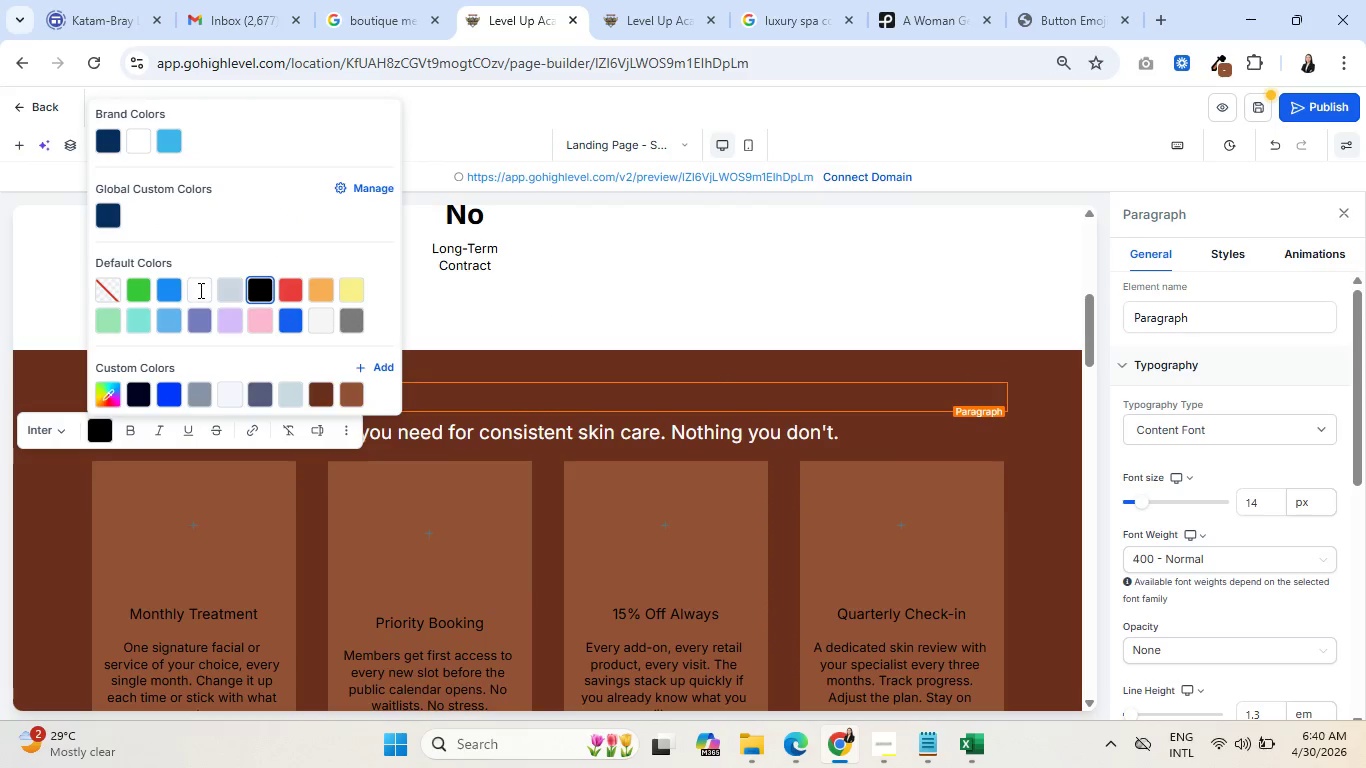 
left_click([199, 290])
 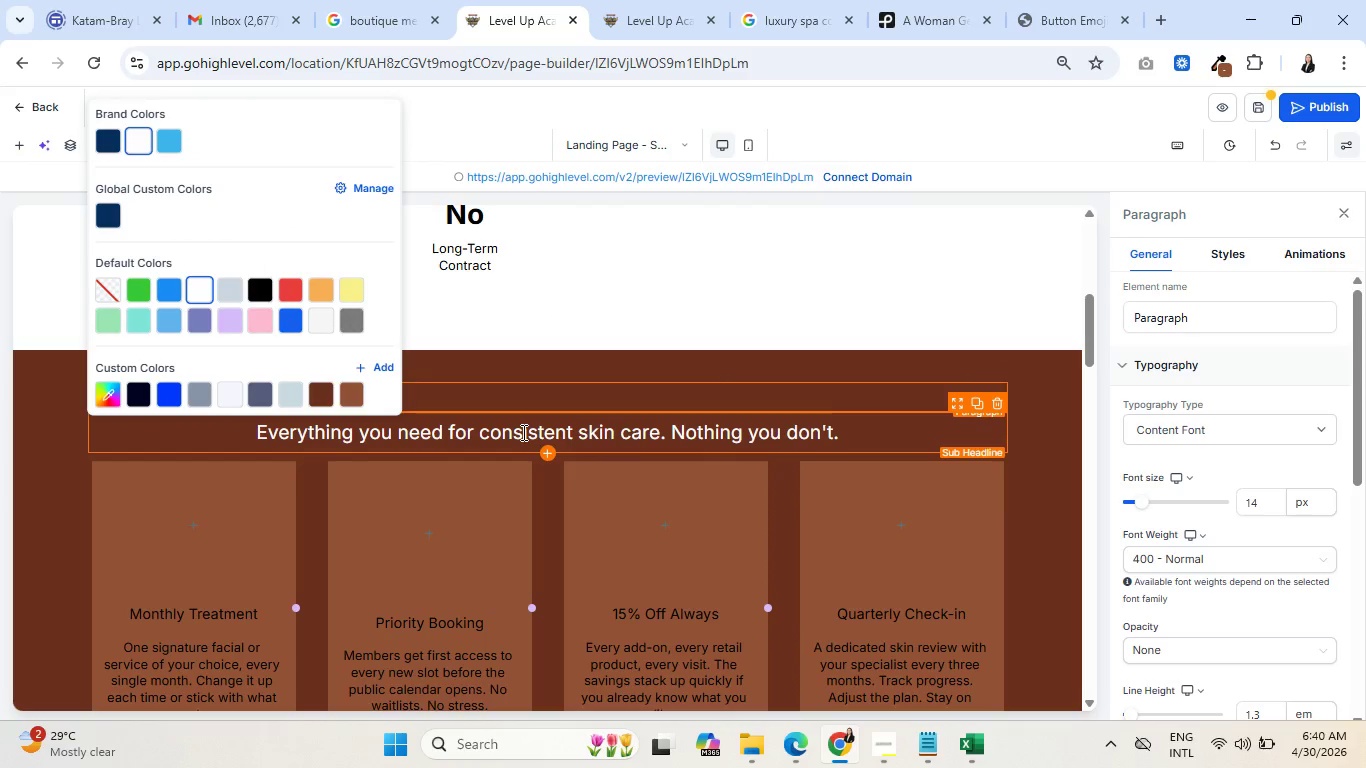 
left_click([522, 432])
 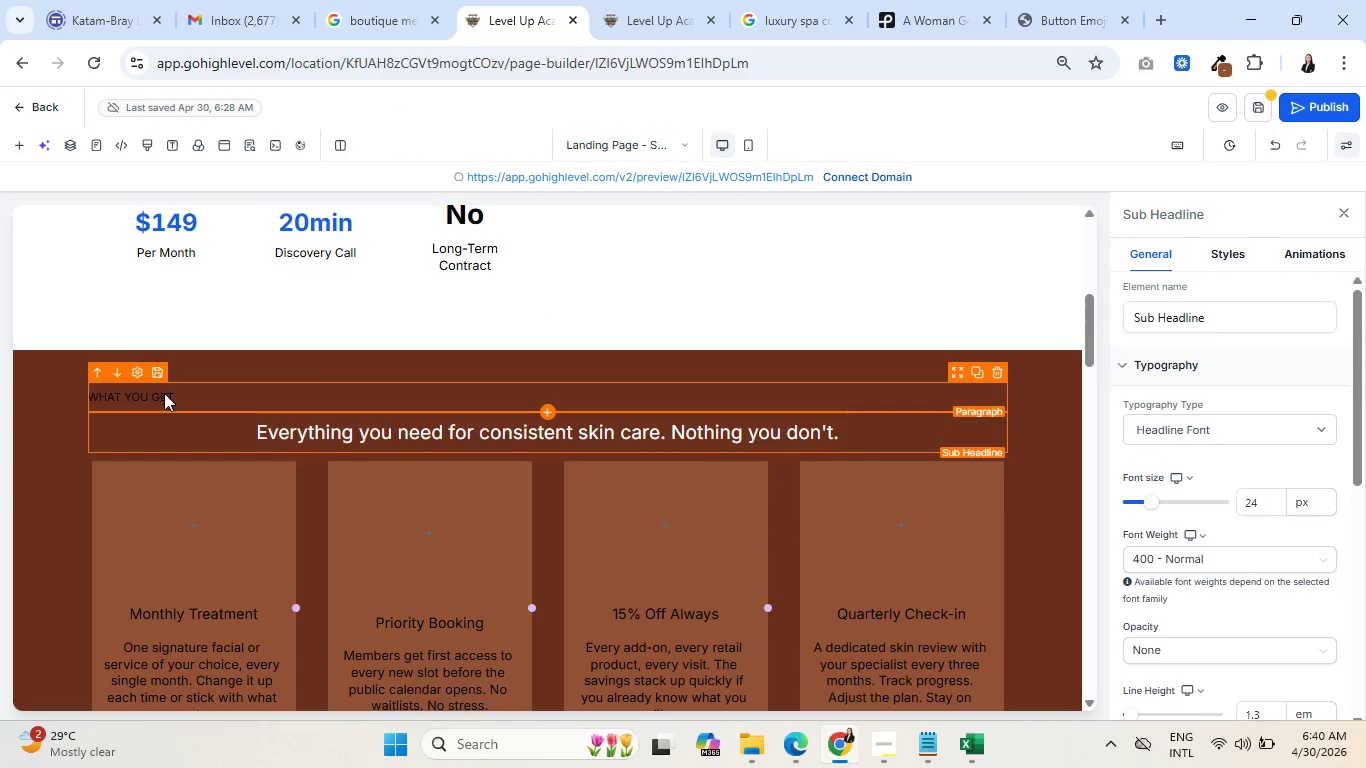 
double_click([164, 393])
 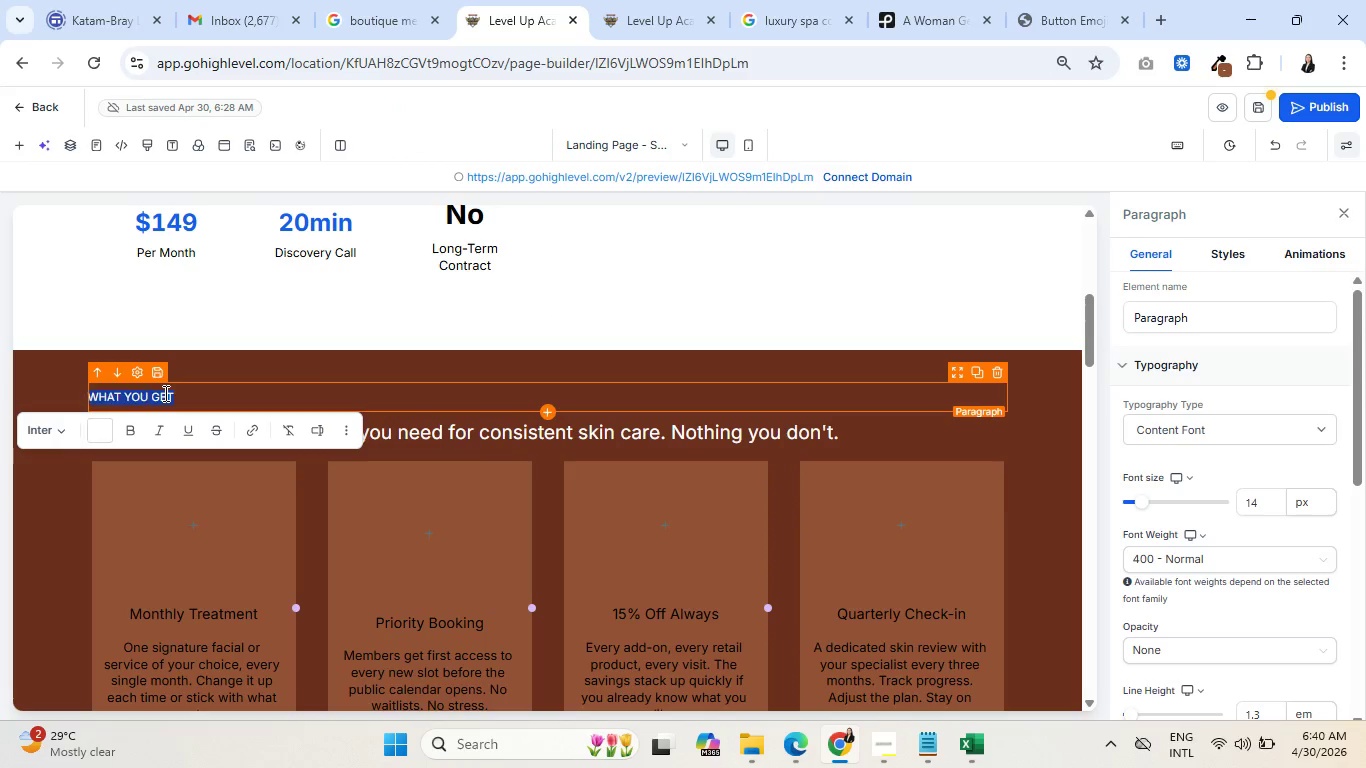 
triple_click([164, 393])
 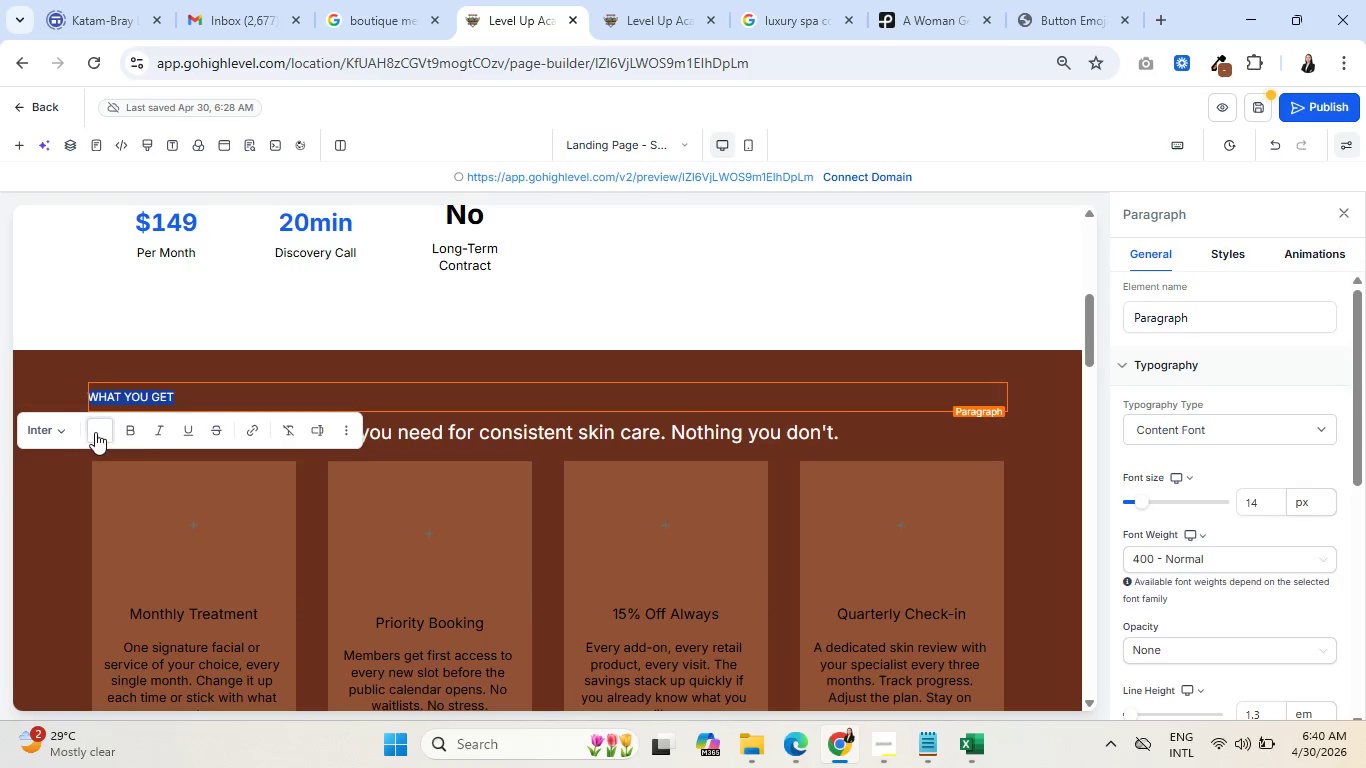 
left_click([95, 432])
 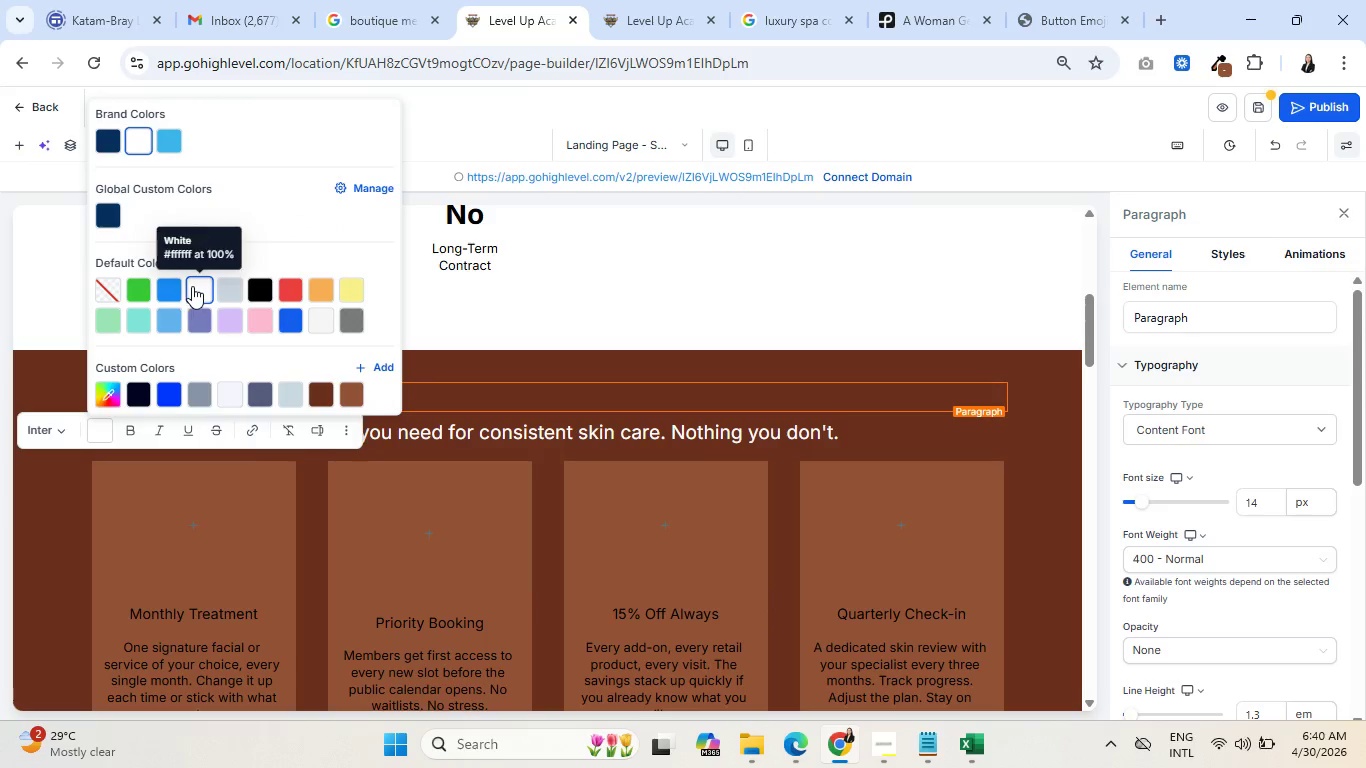 
left_click([192, 286])
 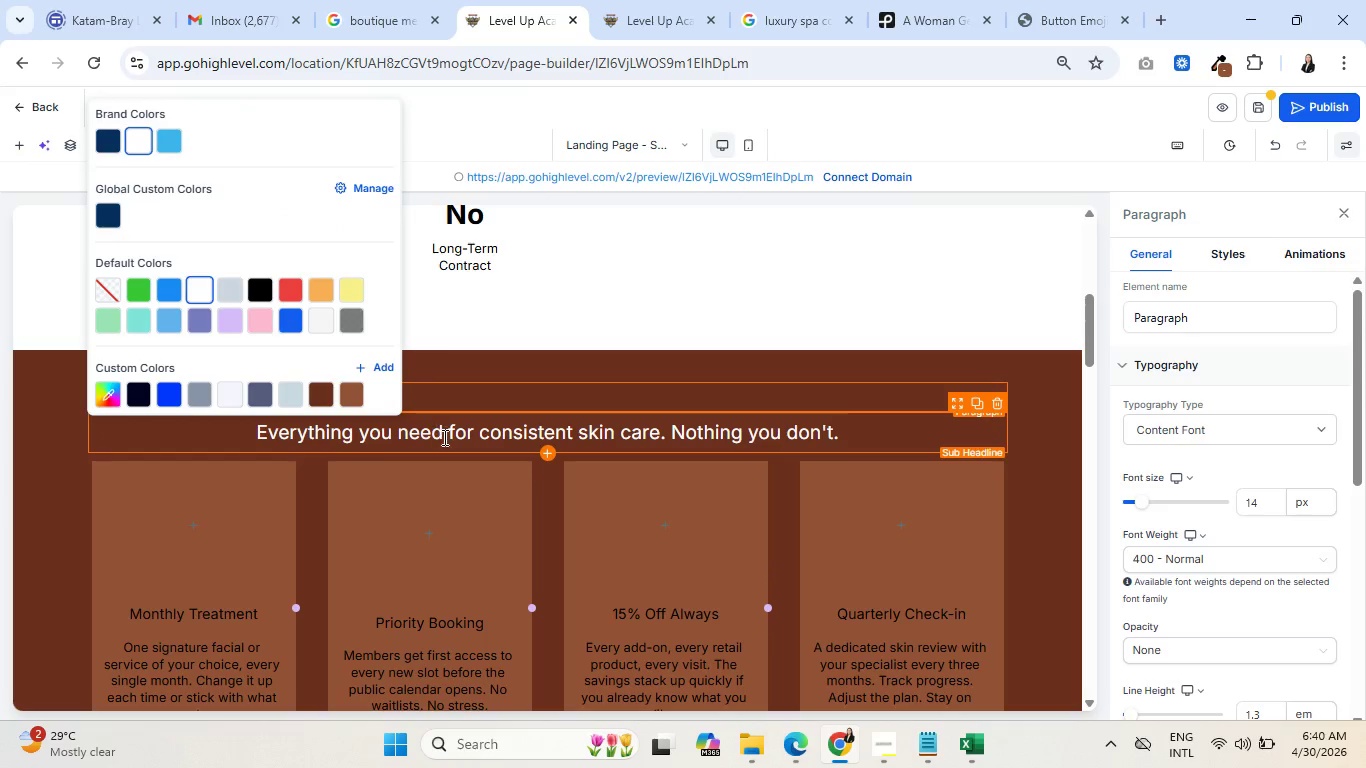 
left_click([443, 437])
 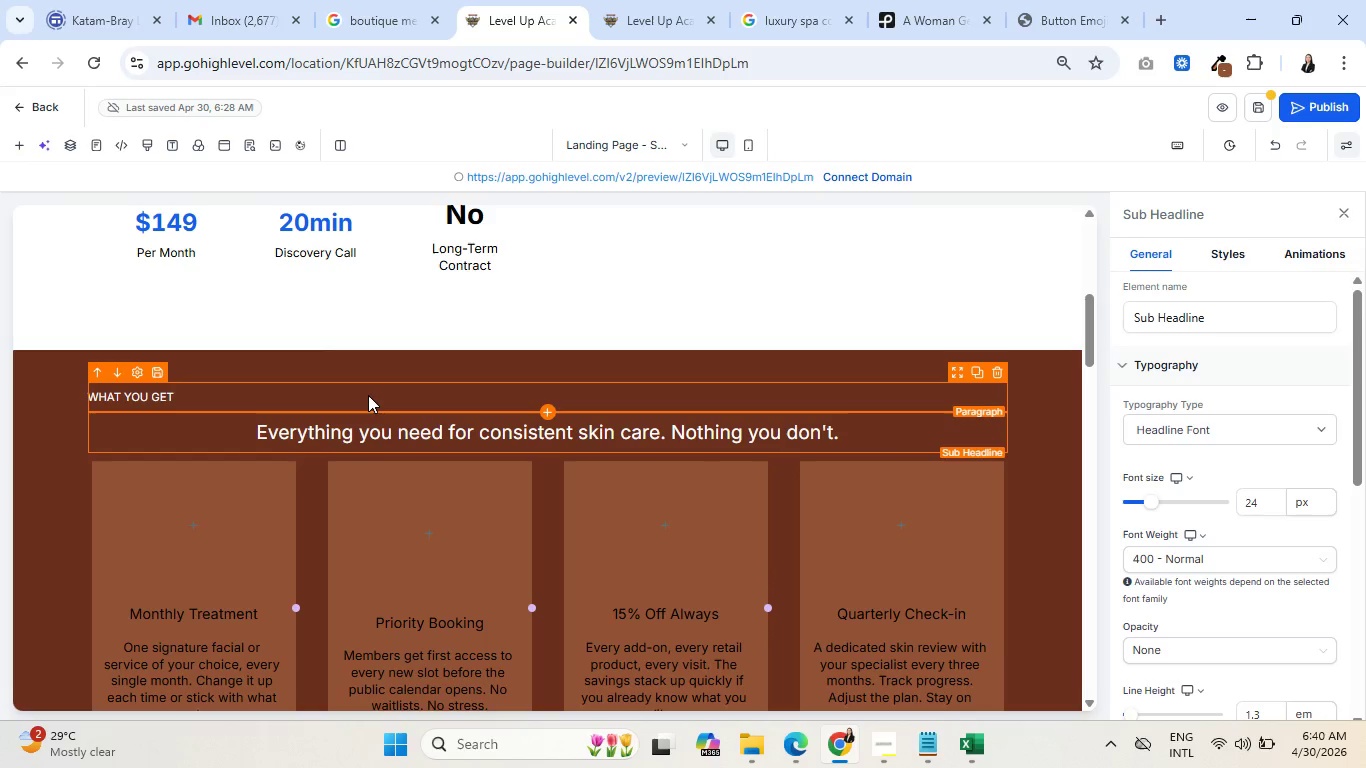 
left_click([368, 395])
 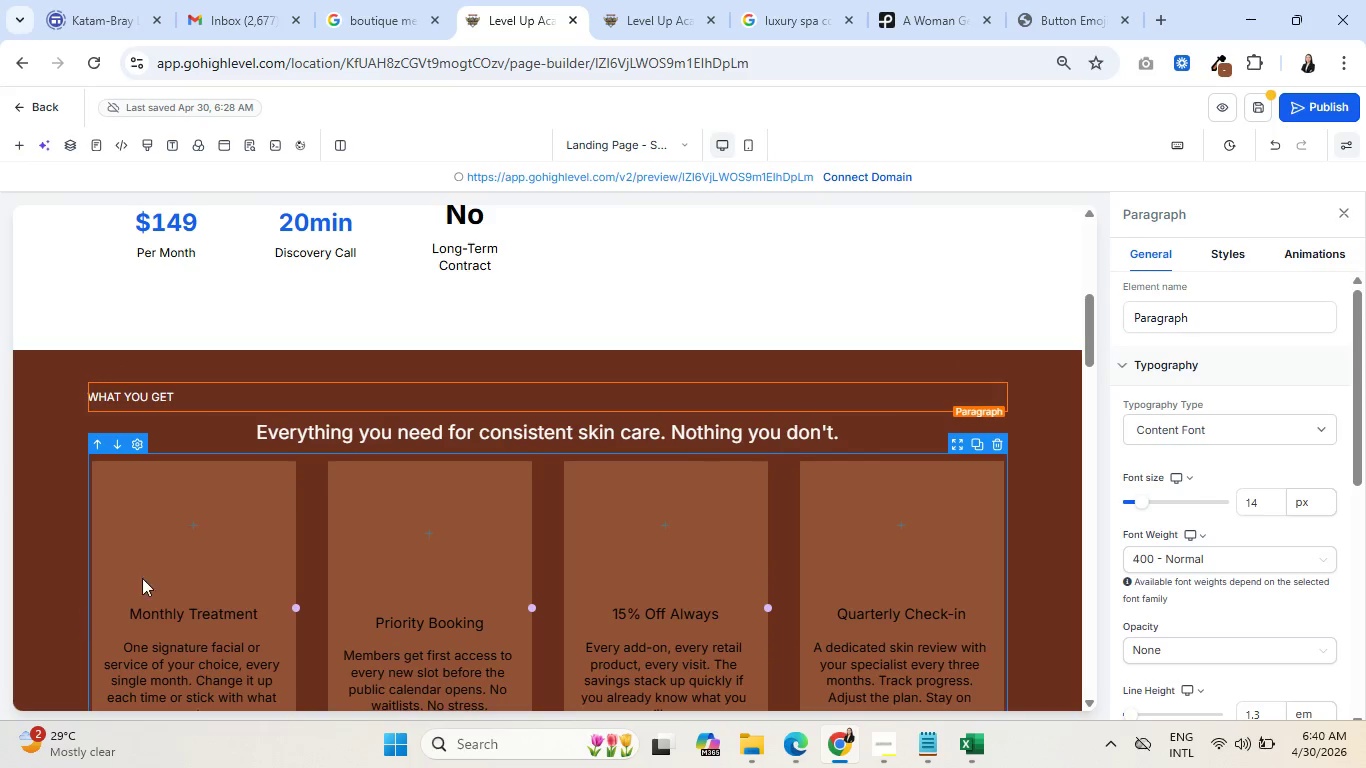 
scroll: coordinate [320, 501], scroll_direction: down, amount: 2.0
 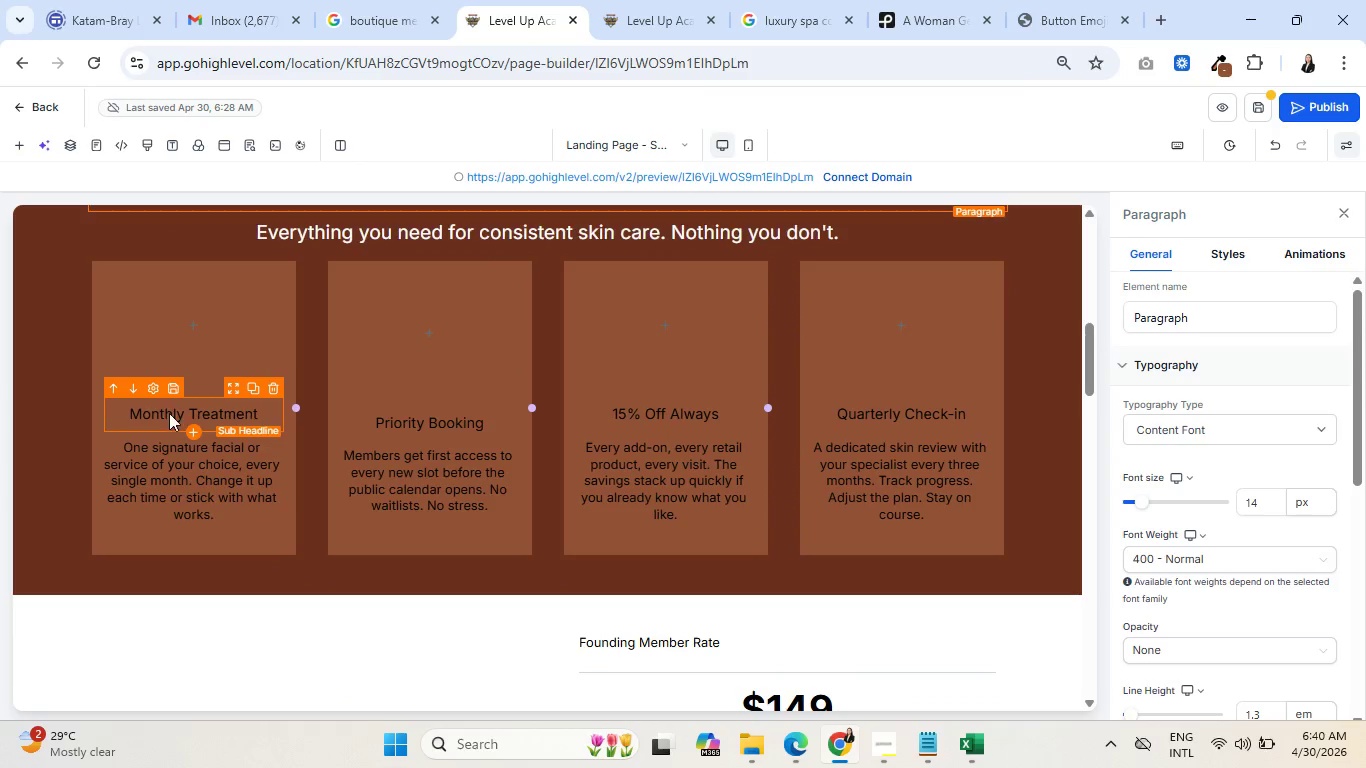 
double_click([169, 413])
 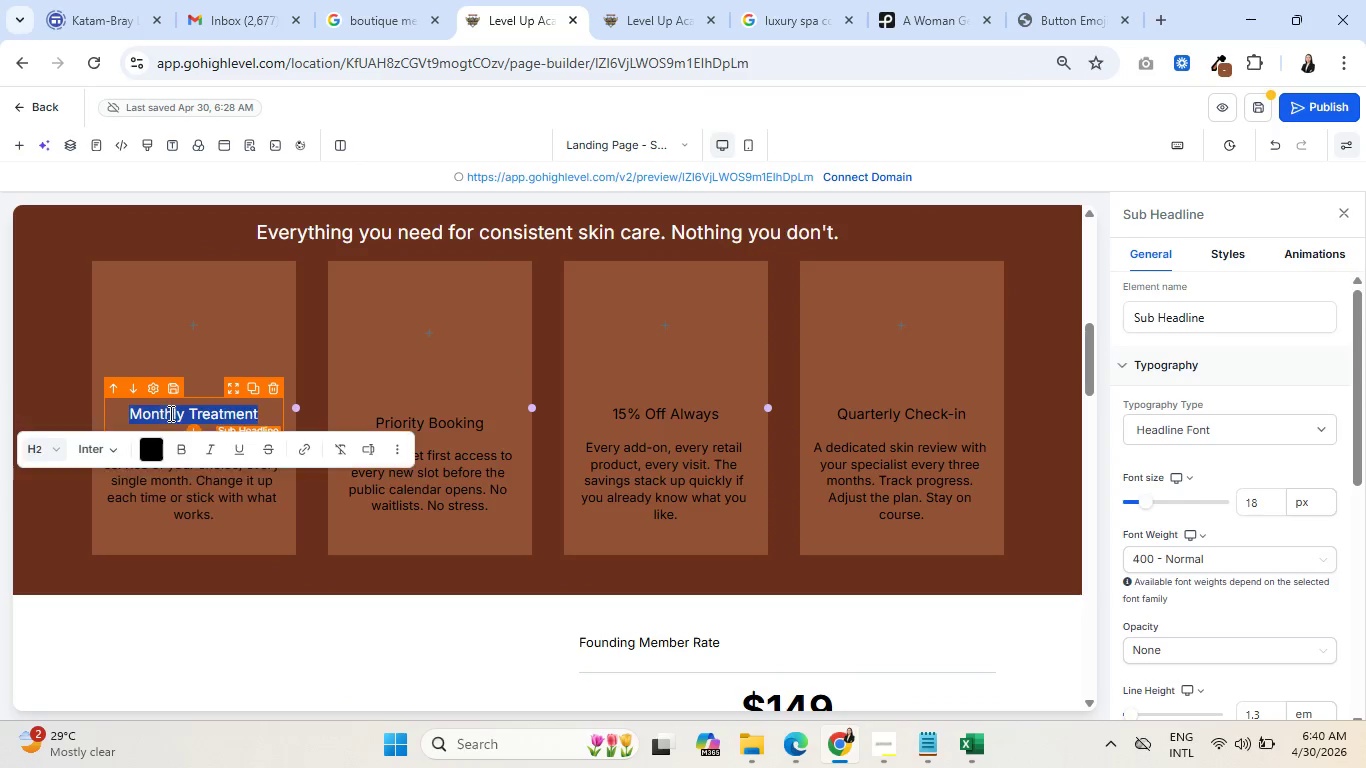 
triple_click([169, 413])
 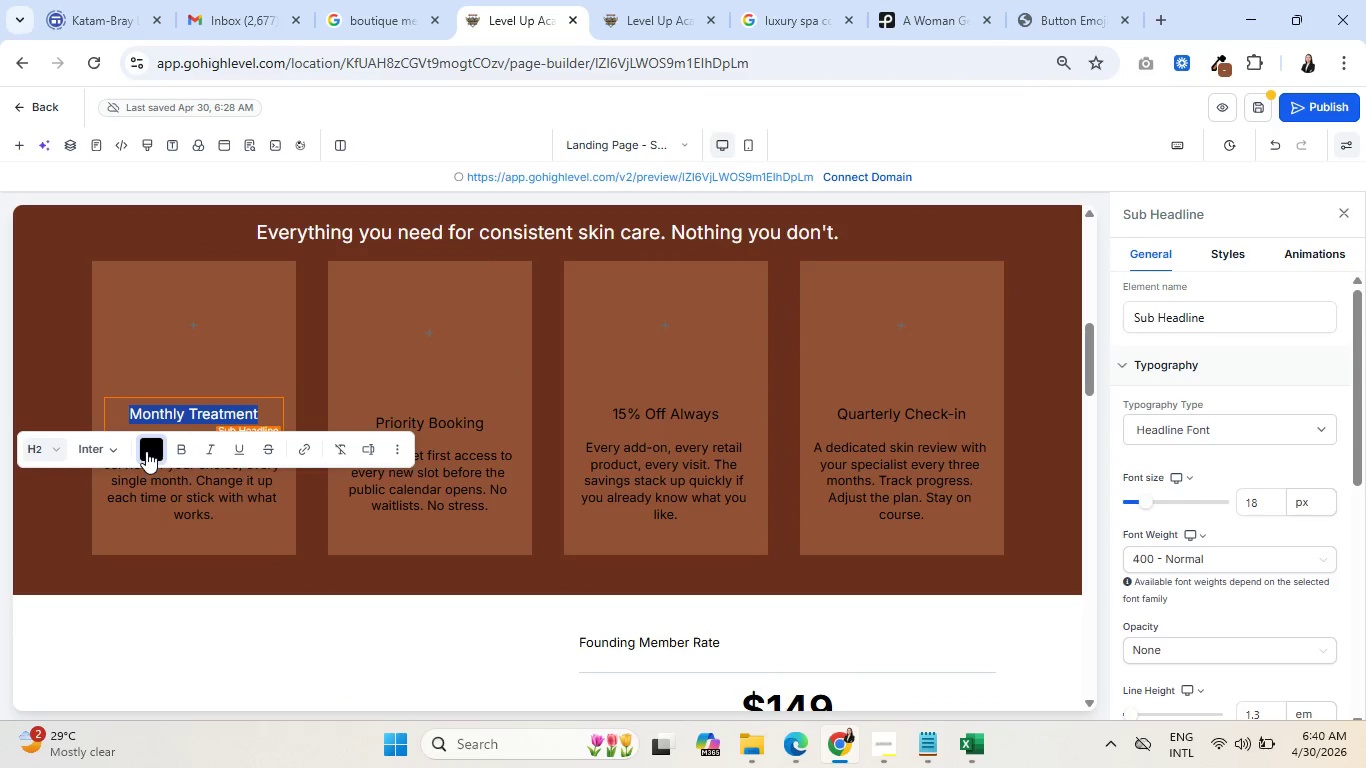 
left_click([146, 451])
 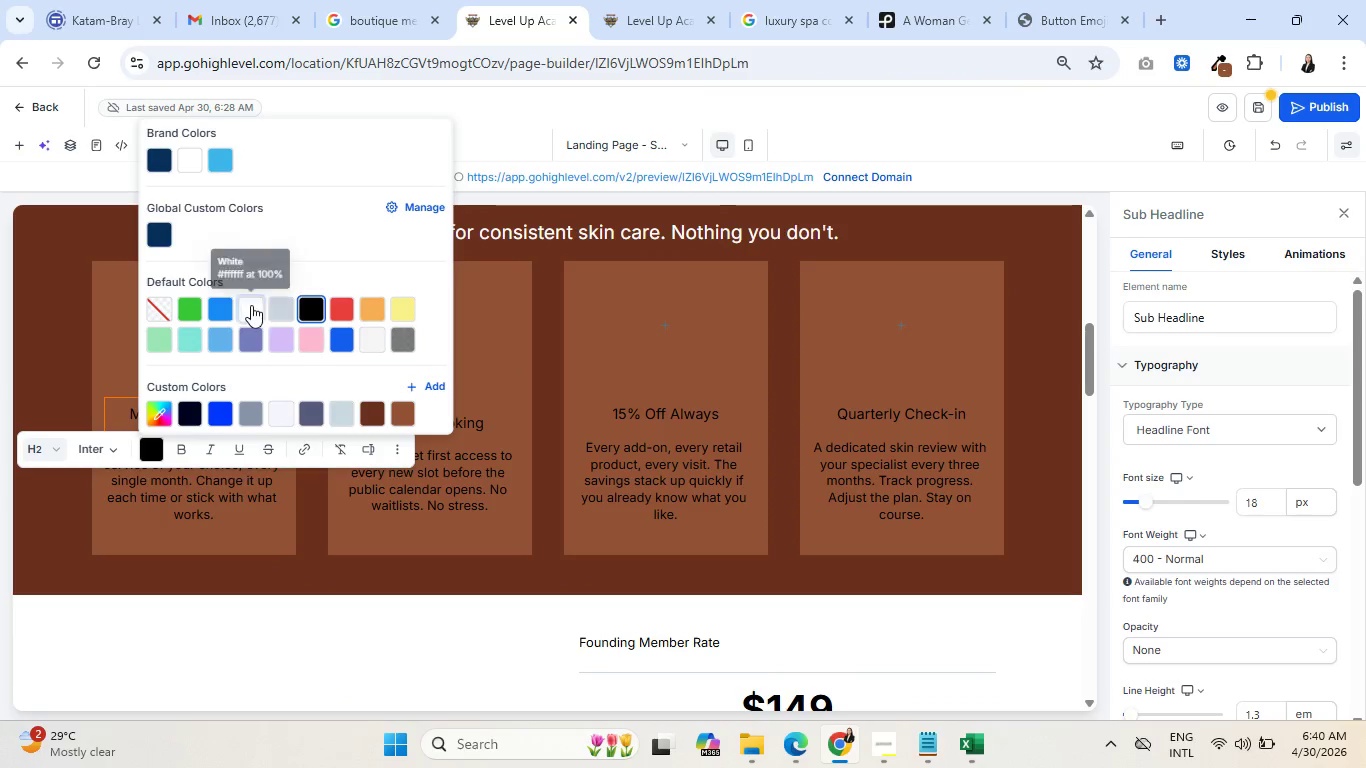 
left_click([251, 306])
 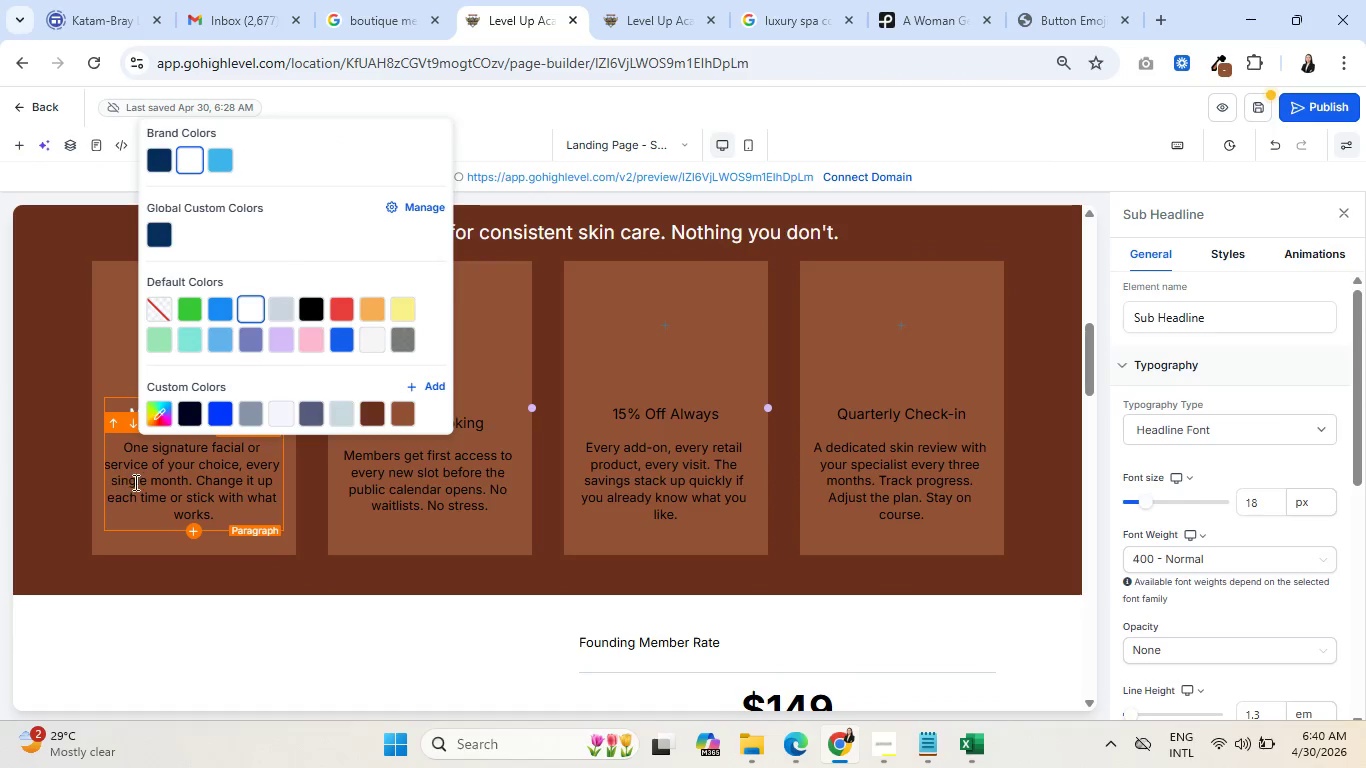 
left_click([136, 481])
 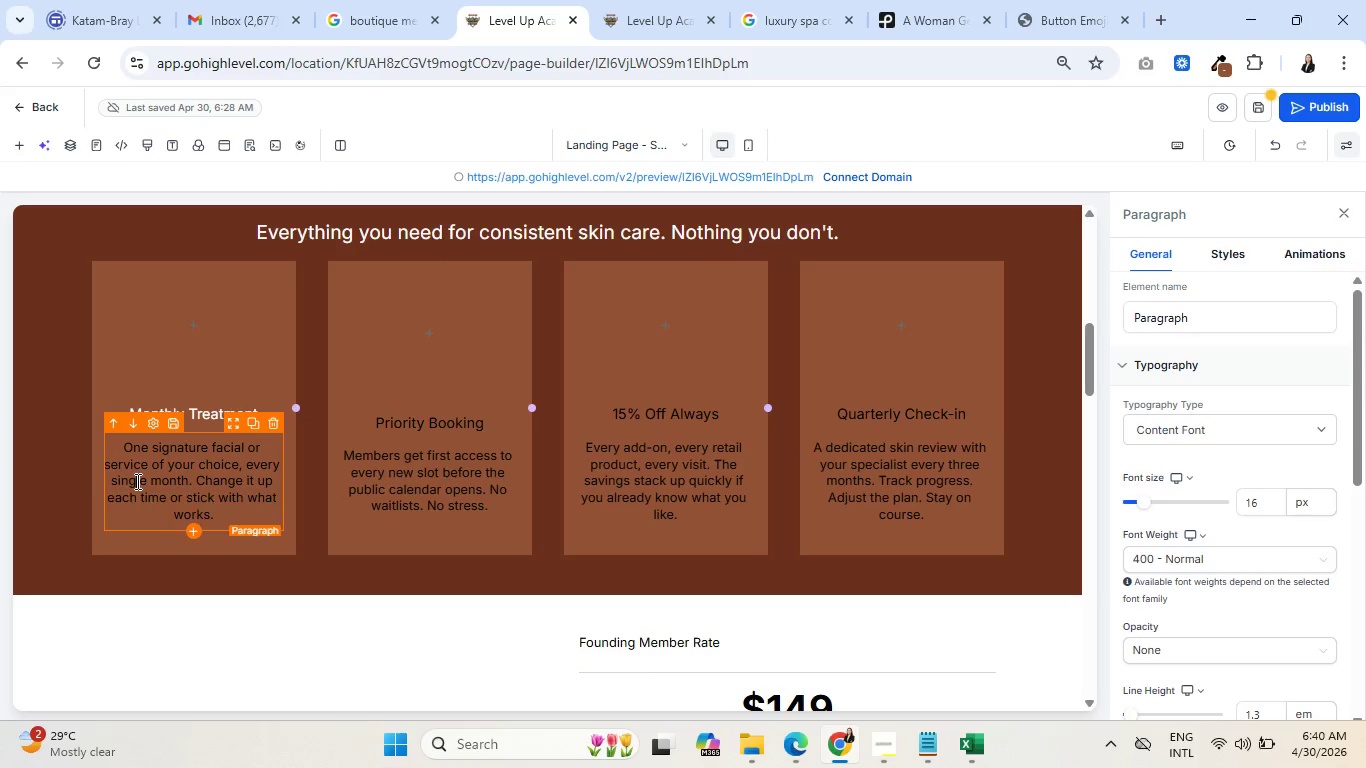 
double_click([136, 481])
 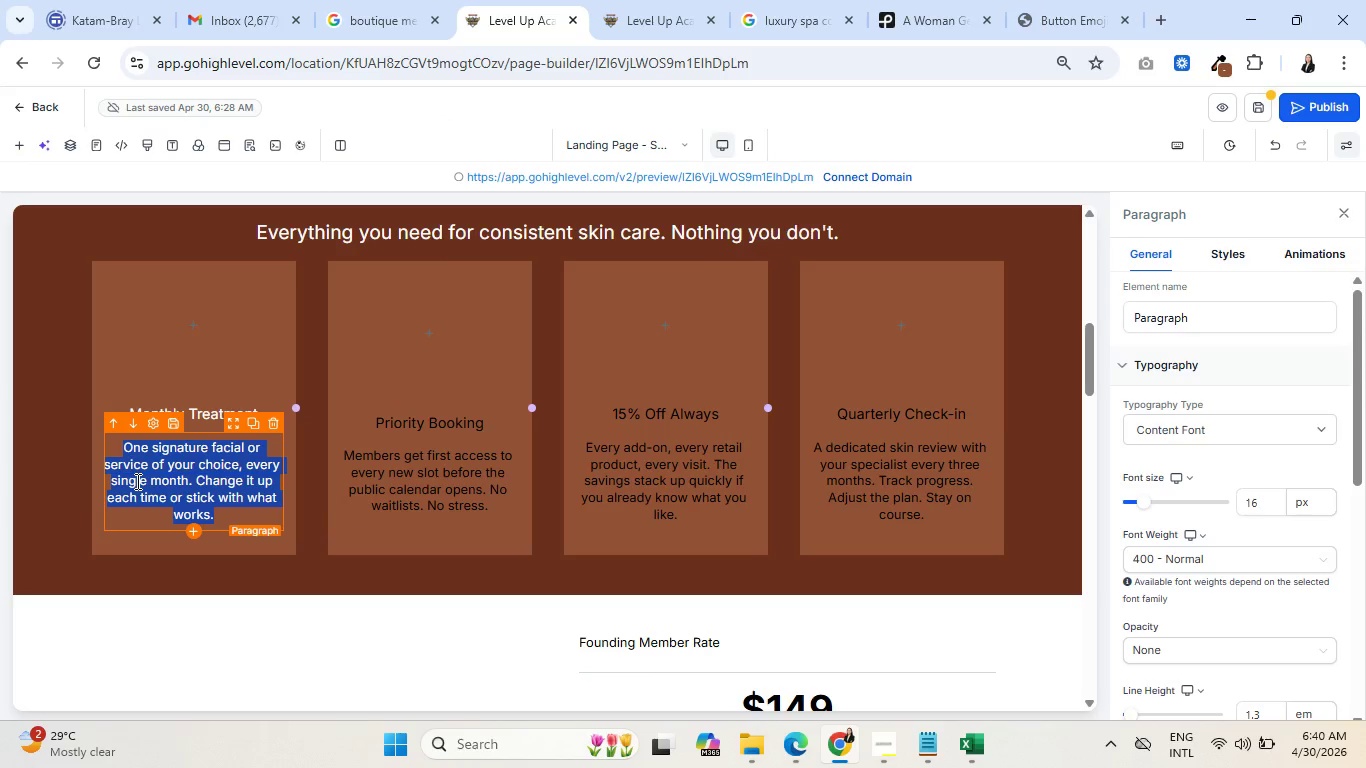 
triple_click([136, 481])
 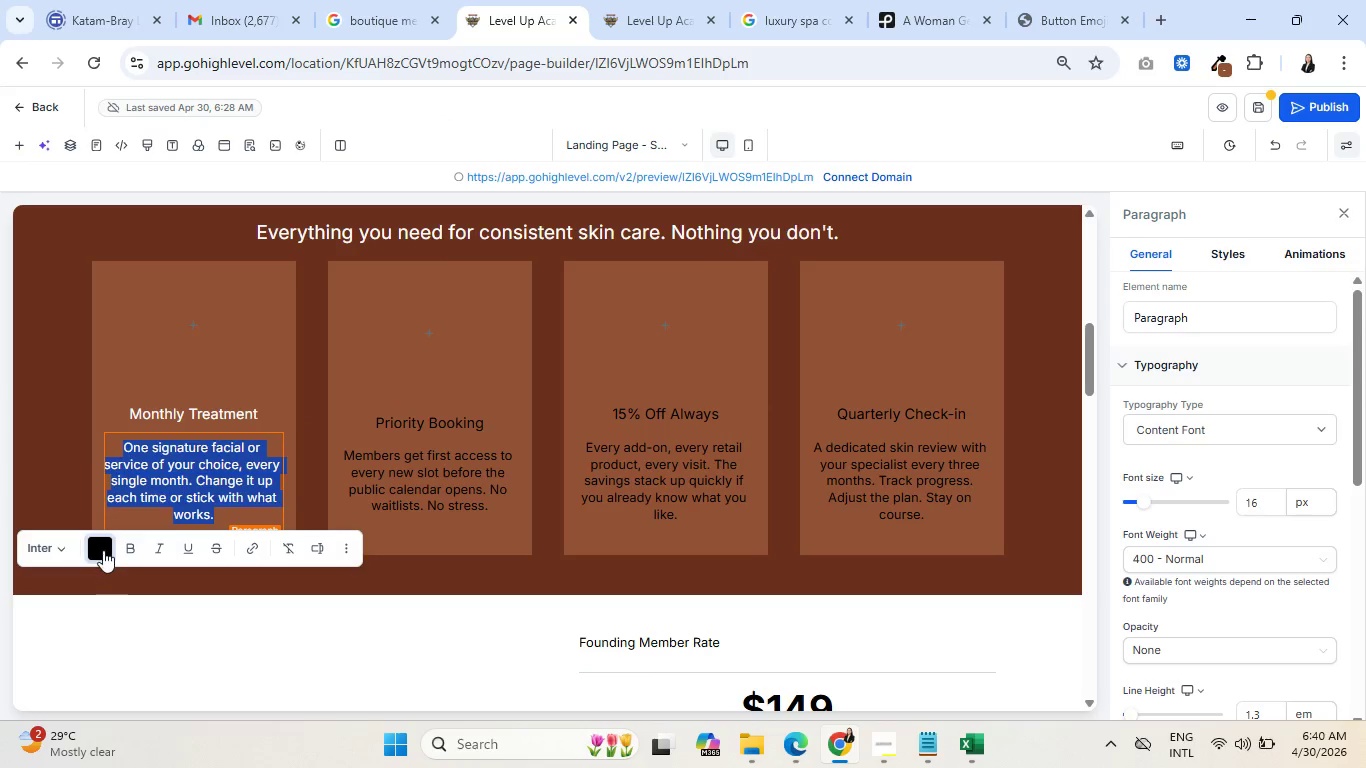 
left_click([103, 550])
 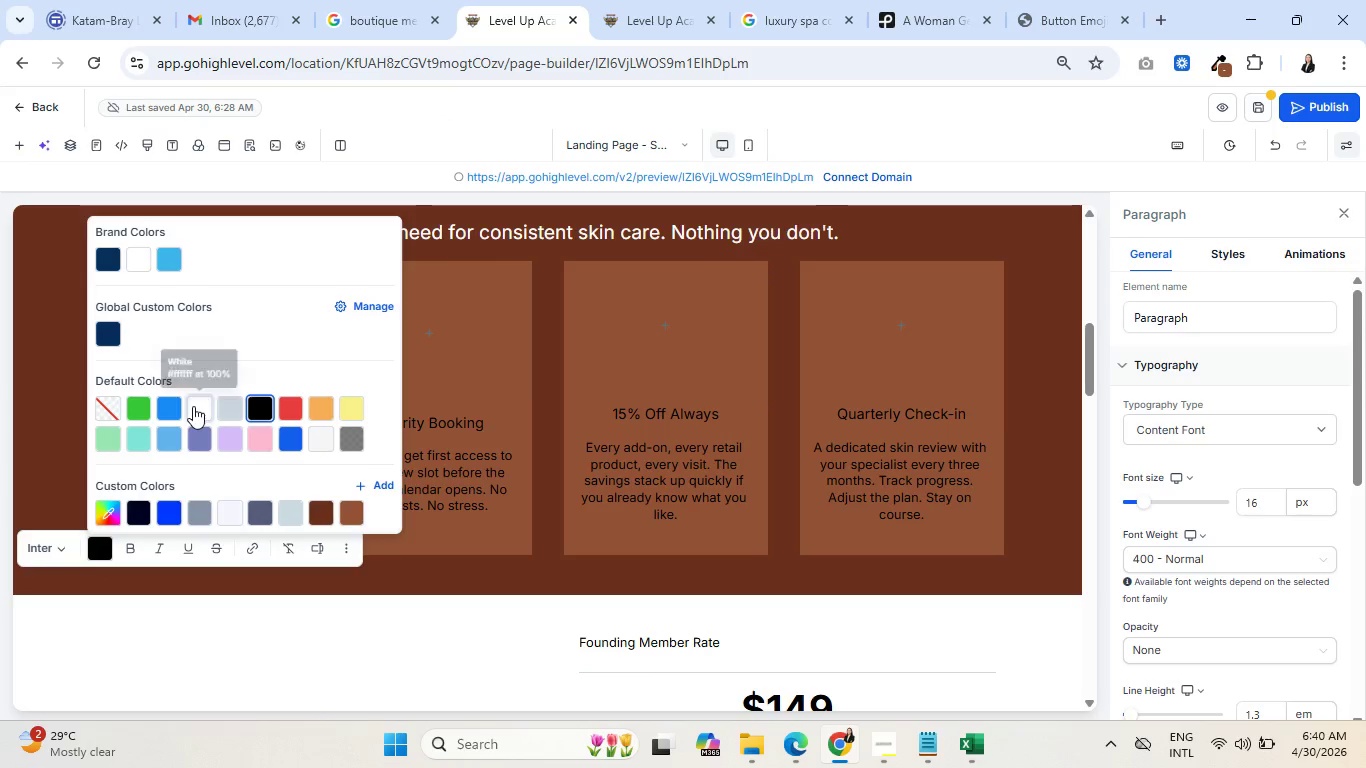 
left_click([194, 406])
 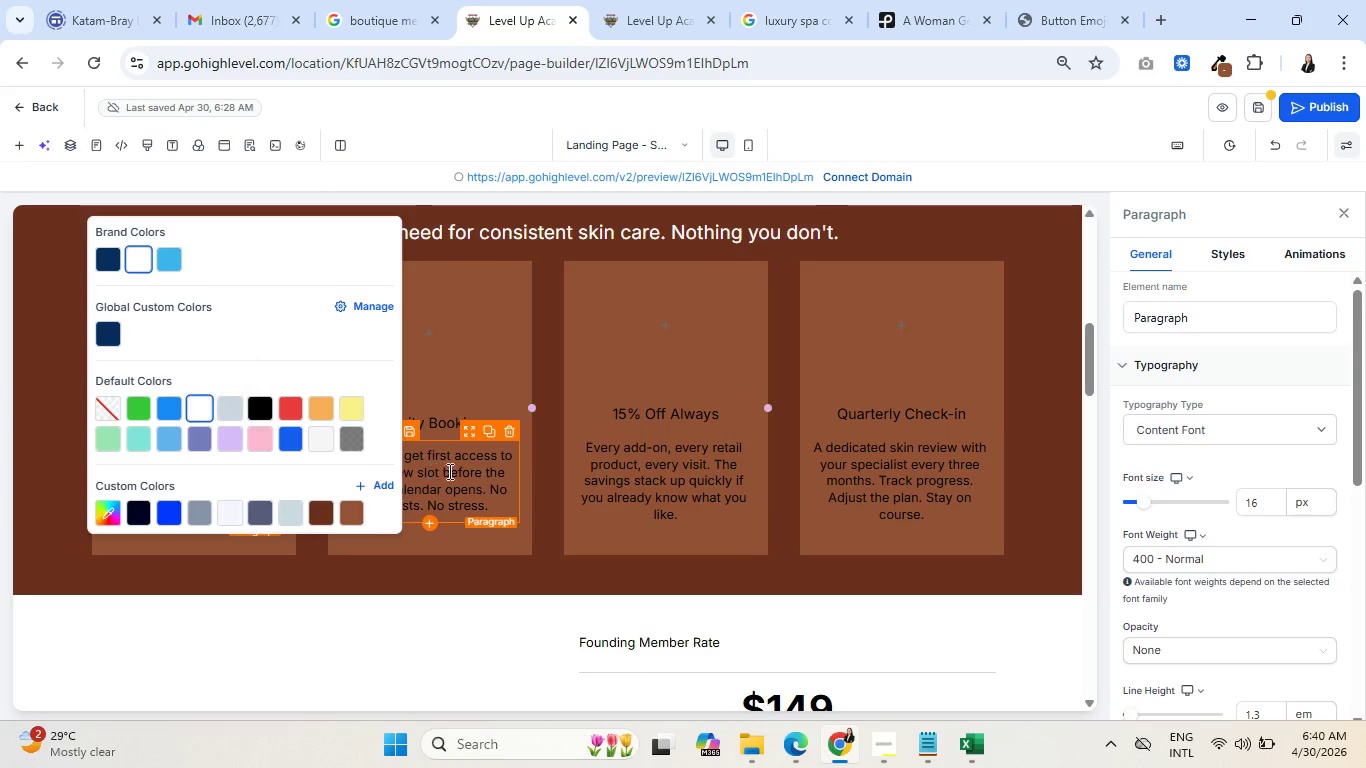 
left_click([450, 472])
 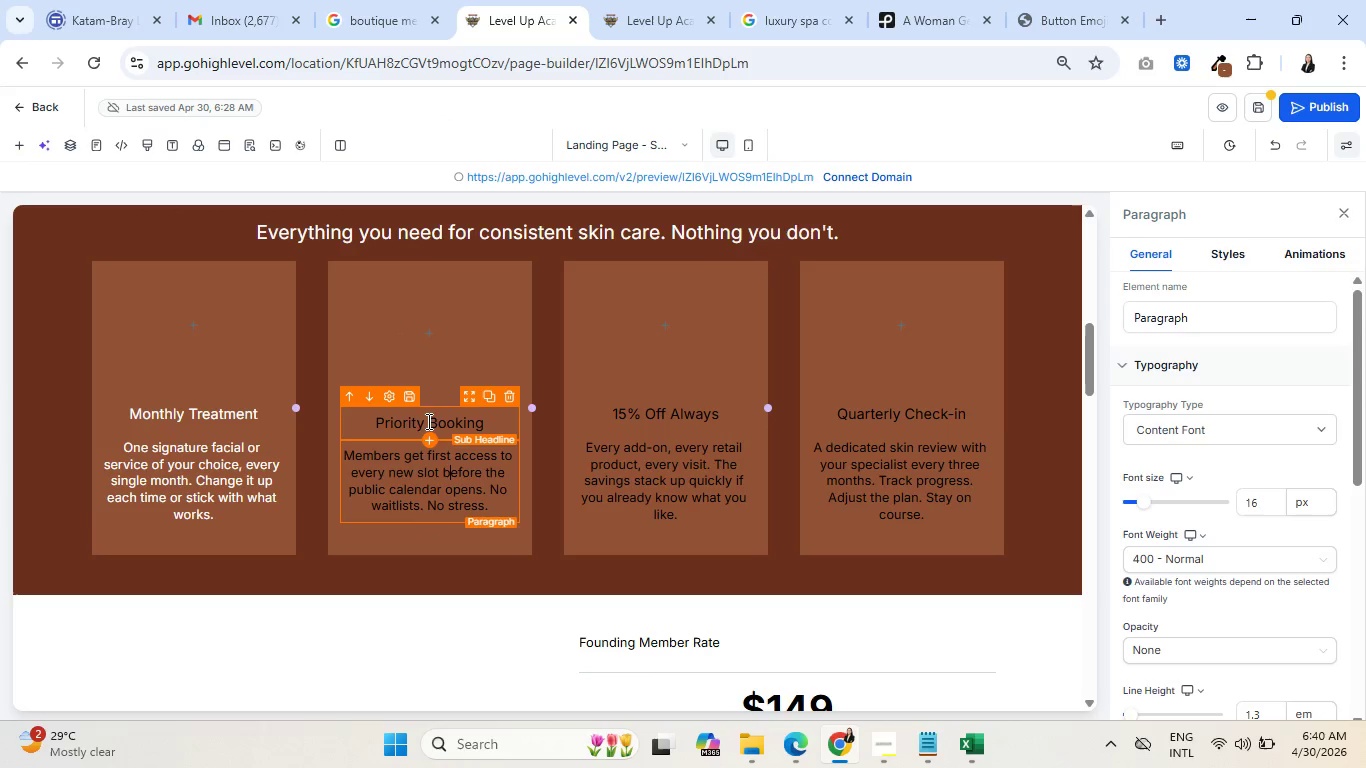 
double_click([428, 421])
 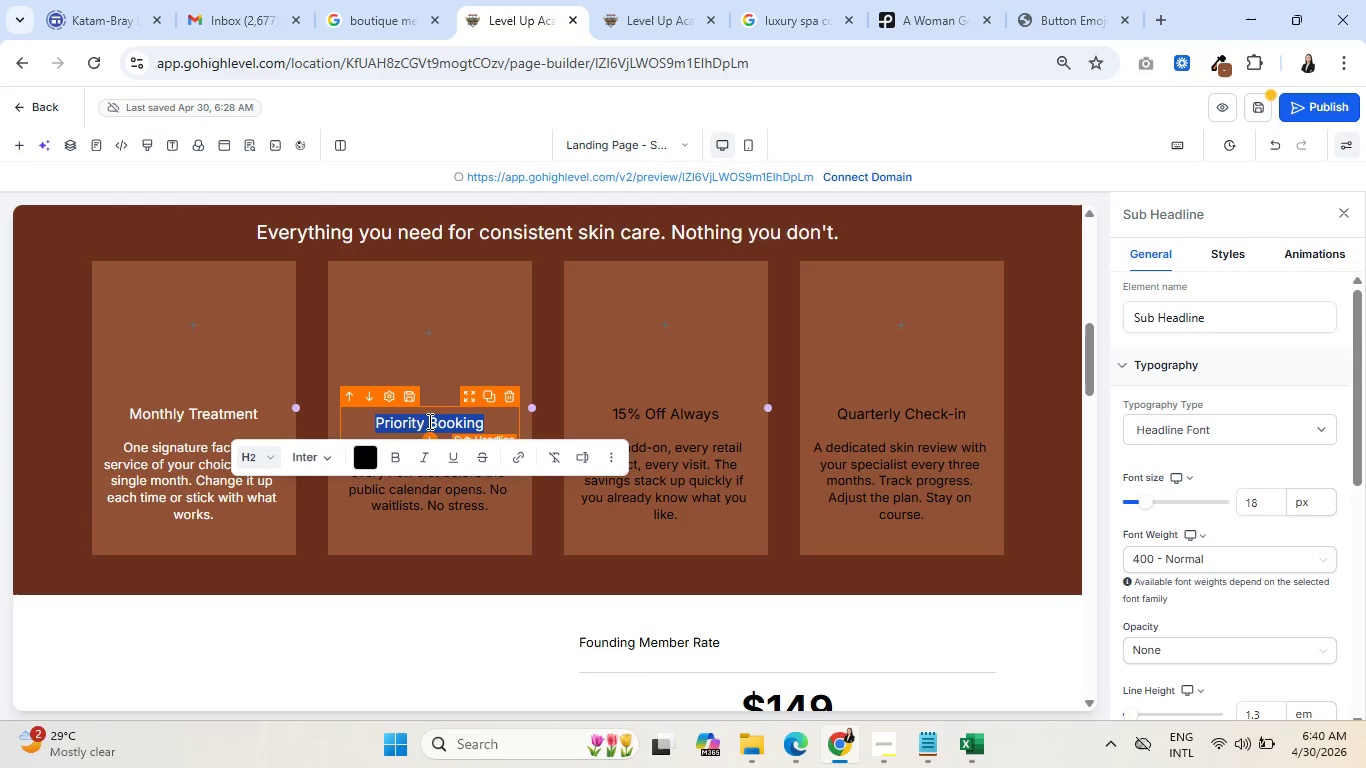 
triple_click([428, 421])
 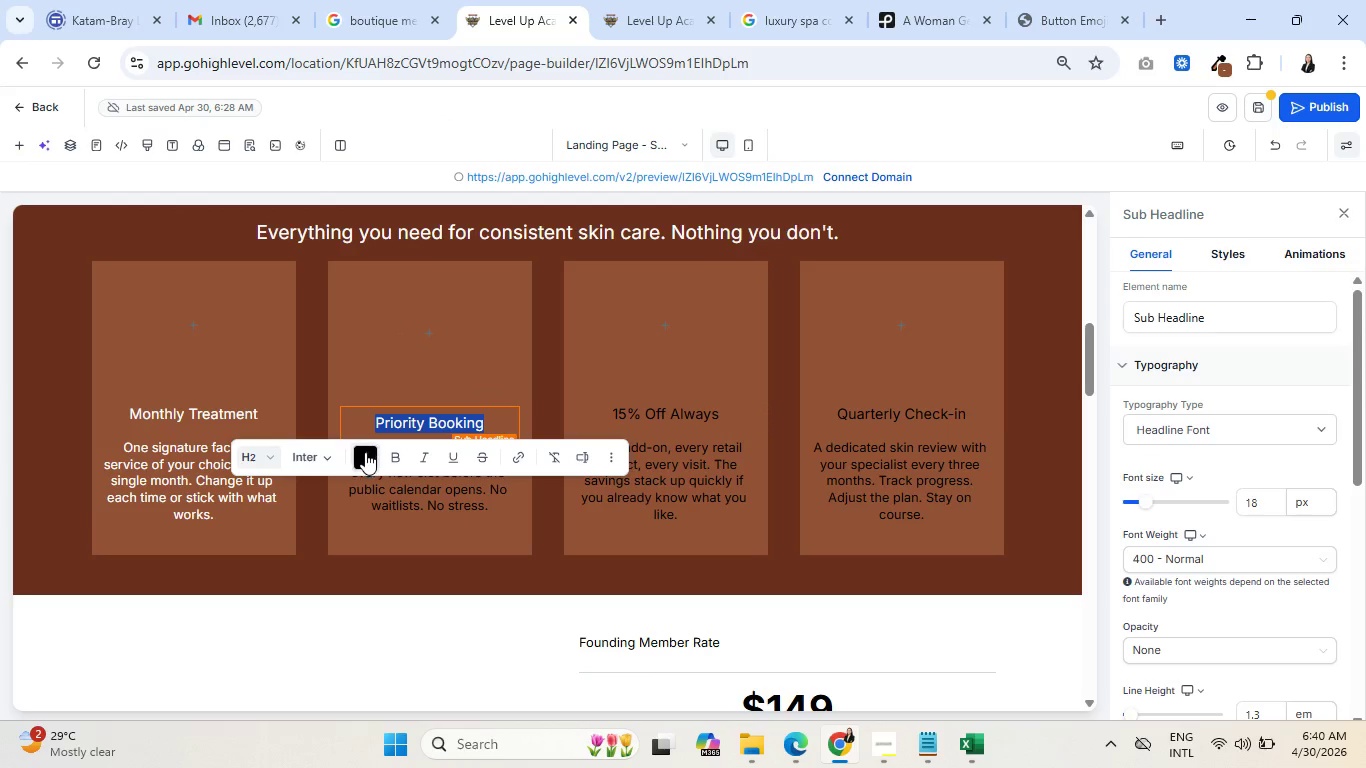 
left_click([365, 453])
 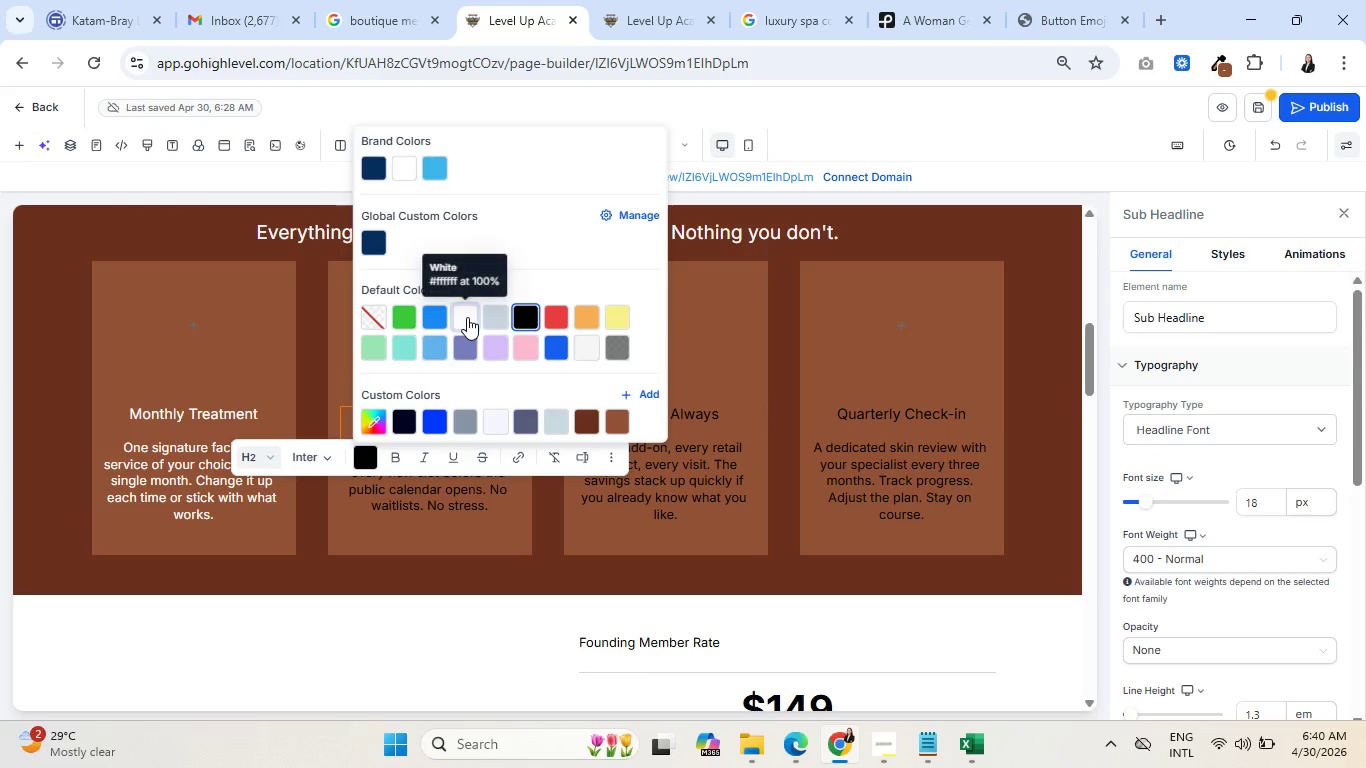 
left_click([467, 317])
 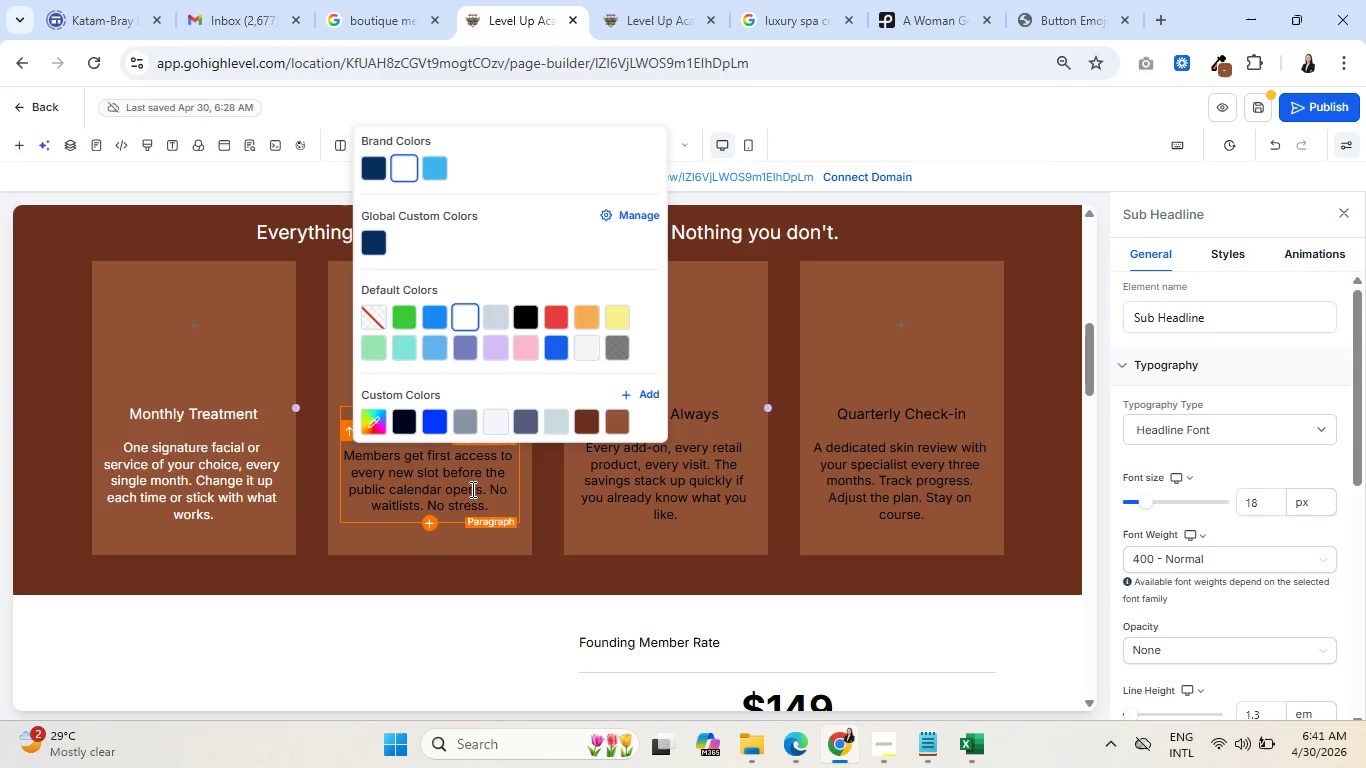 
double_click([471, 489])
 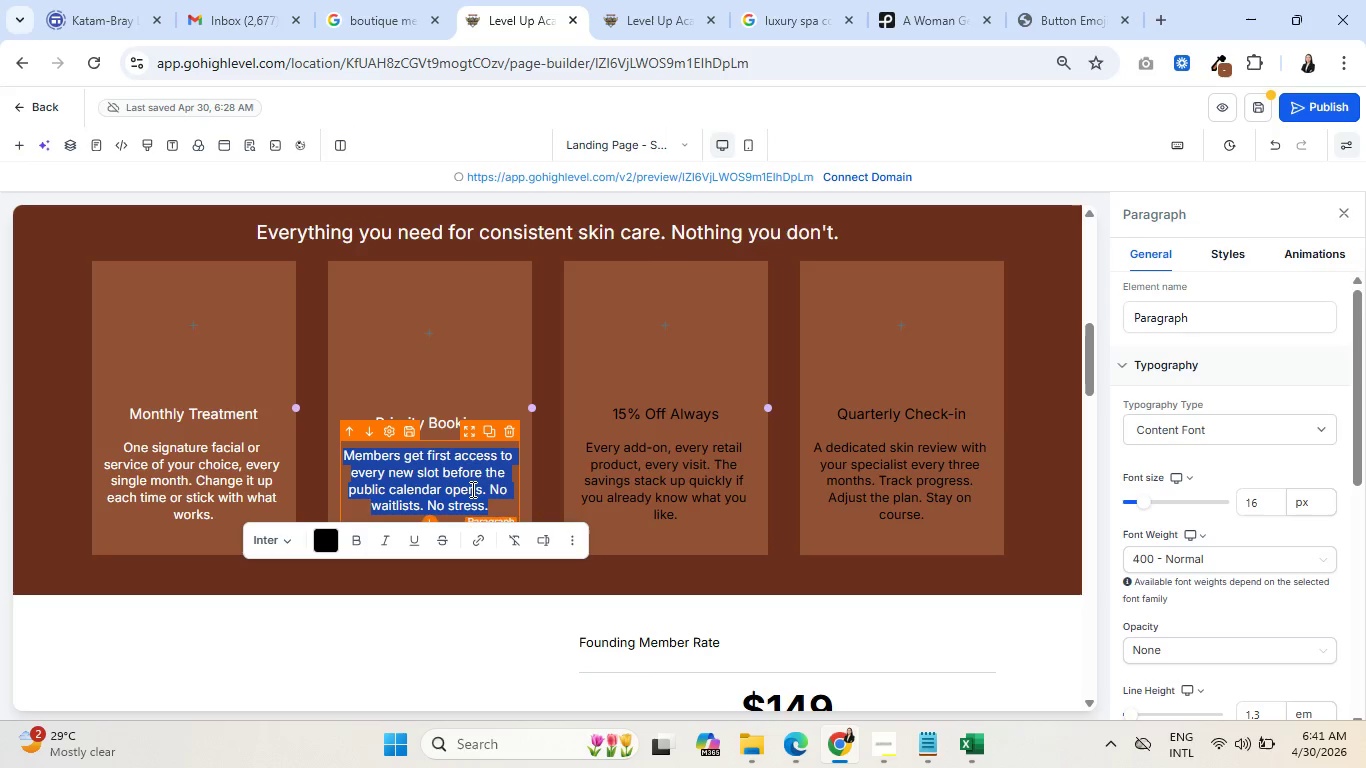 
triple_click([471, 489])
 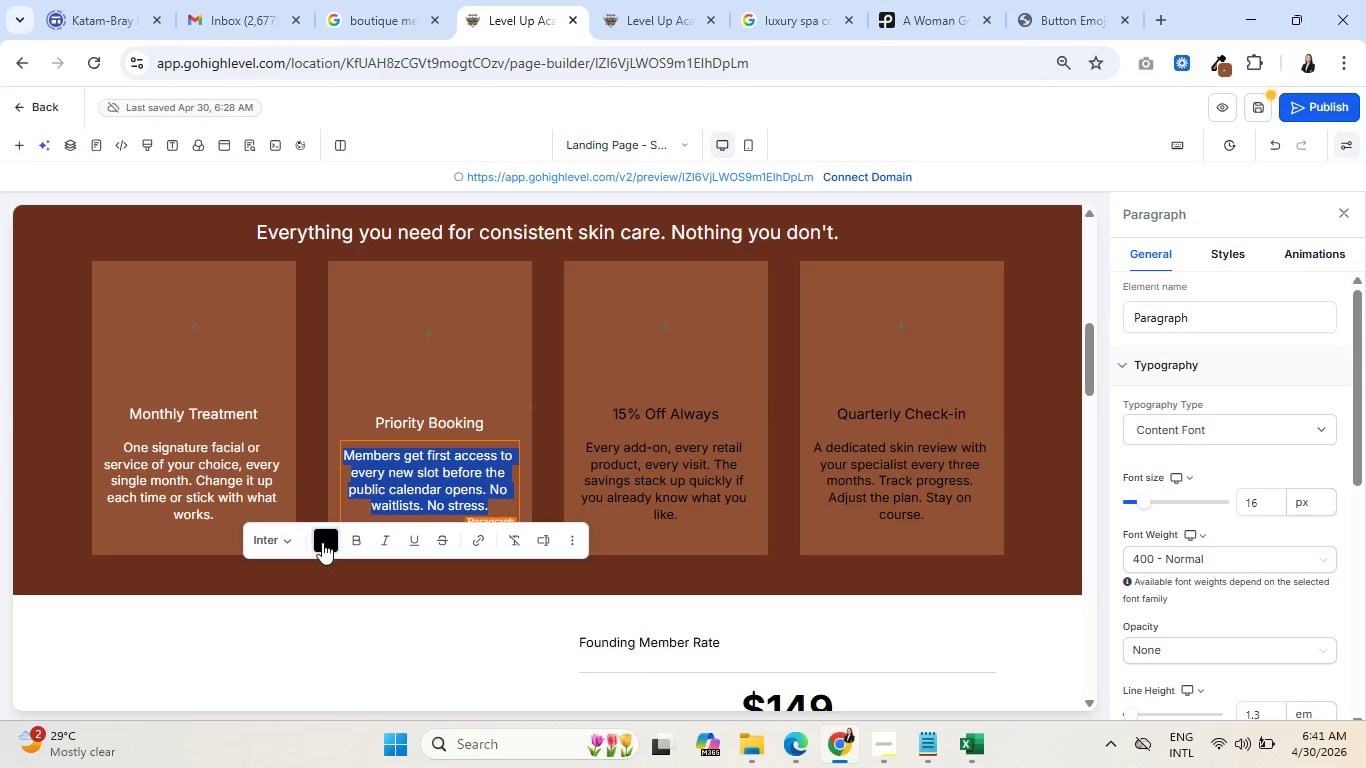 
left_click([323, 541])
 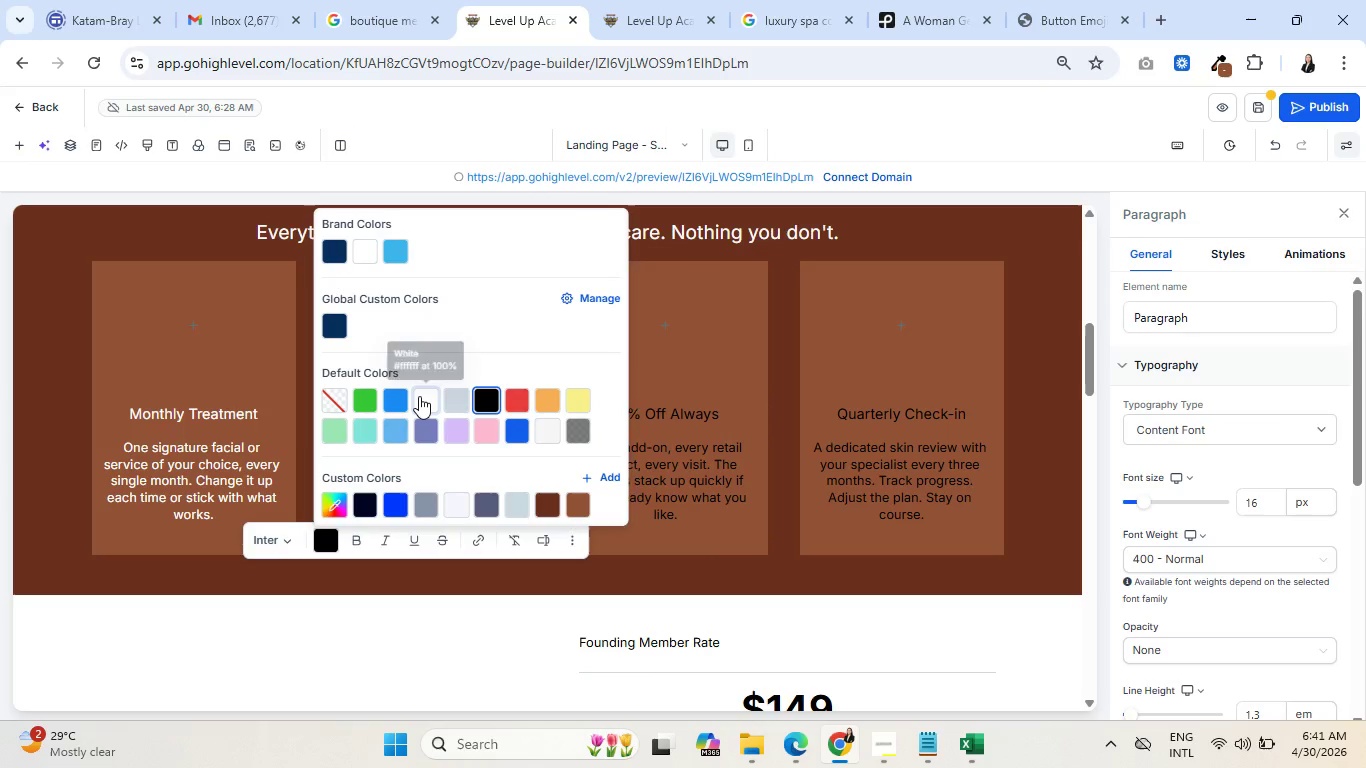 
left_click([419, 398])
 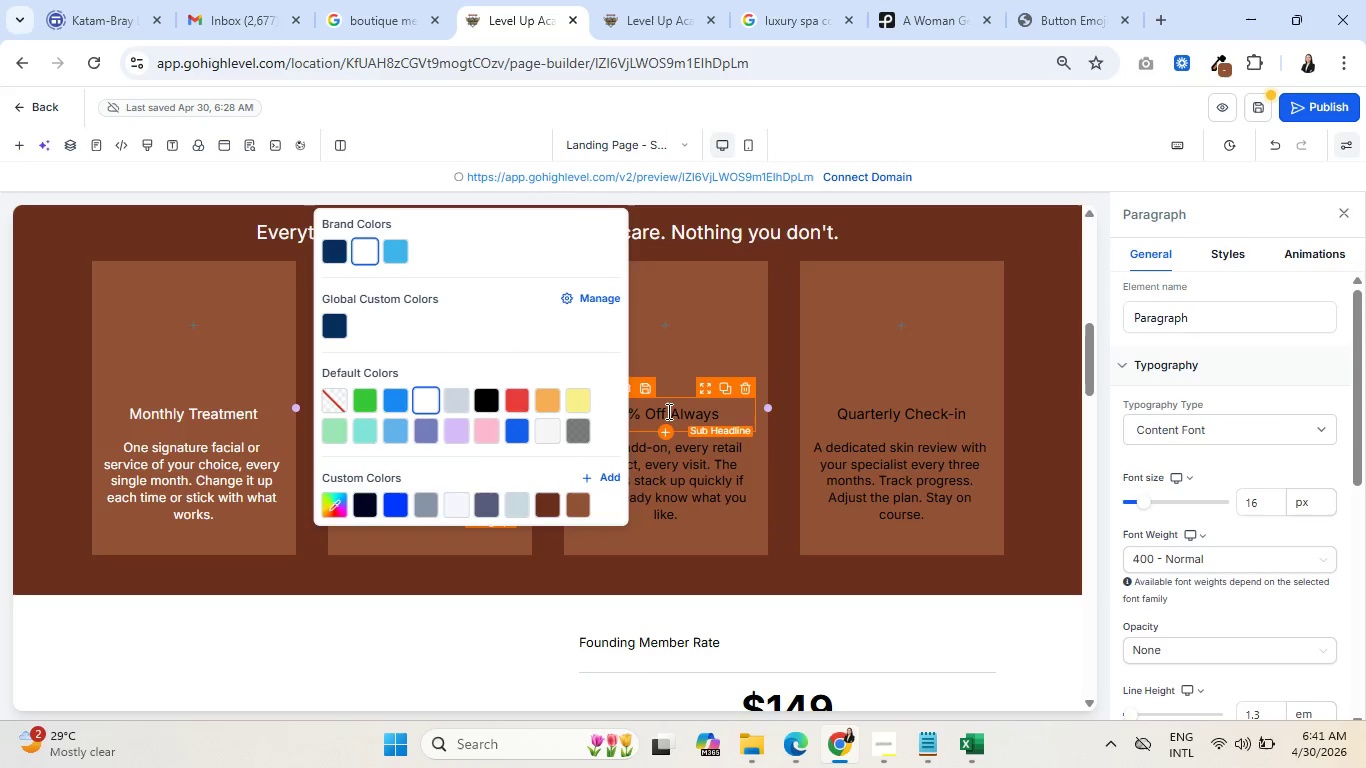 
double_click([667, 411])
 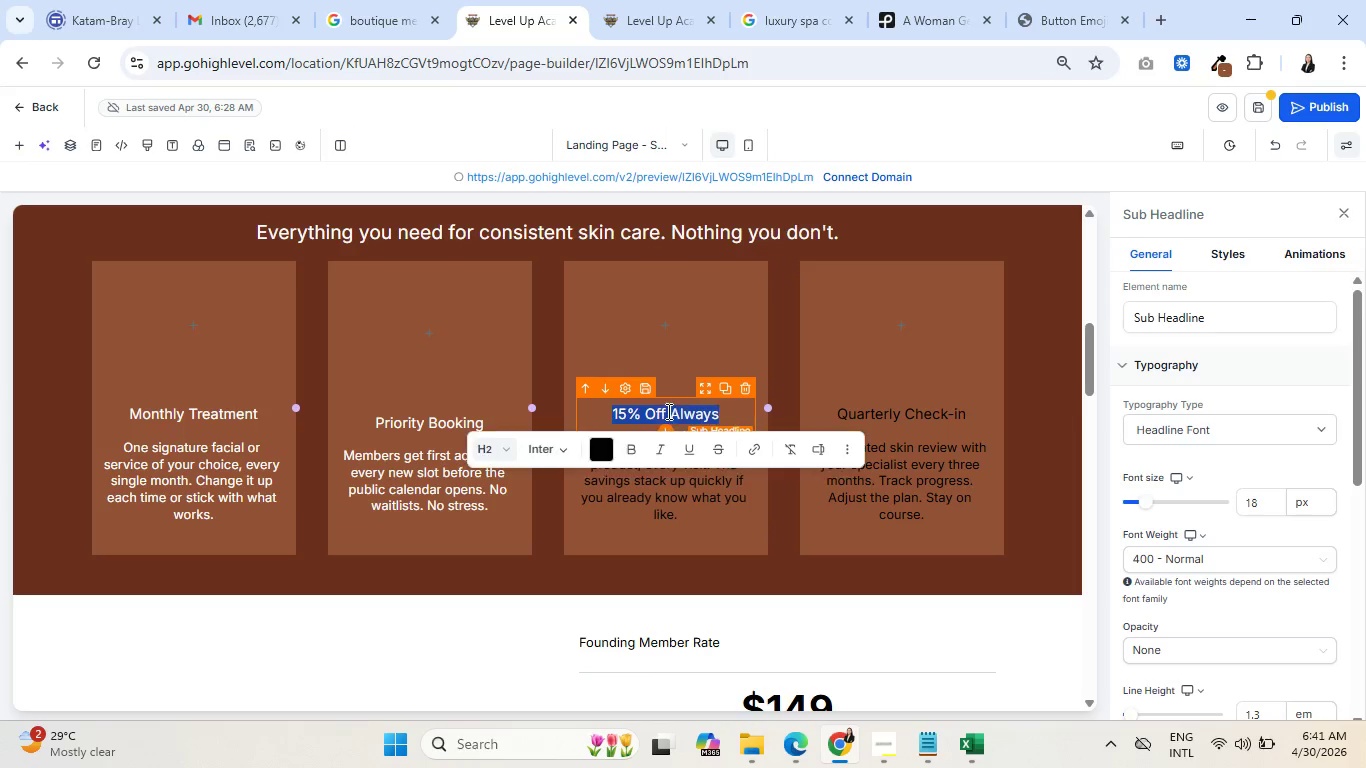 
triple_click([667, 411])
 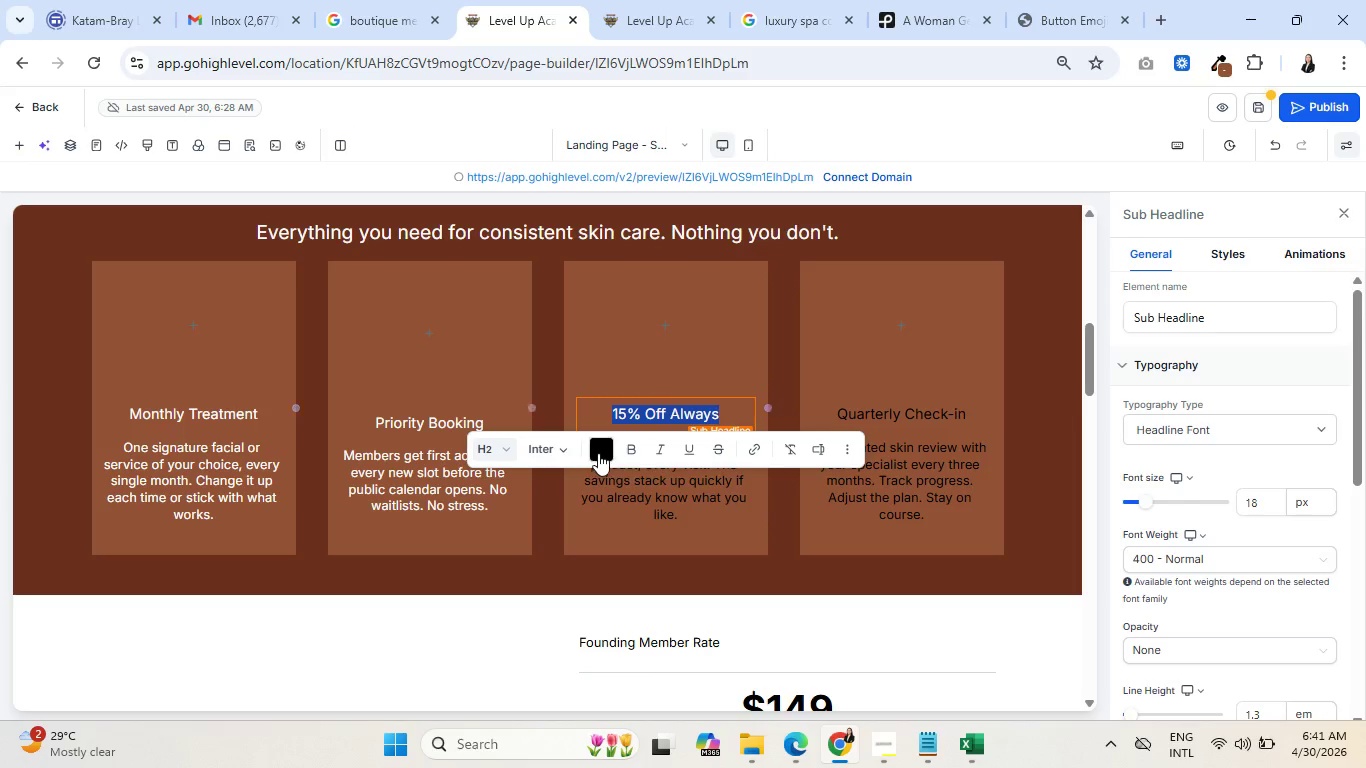 
left_click([599, 454])
 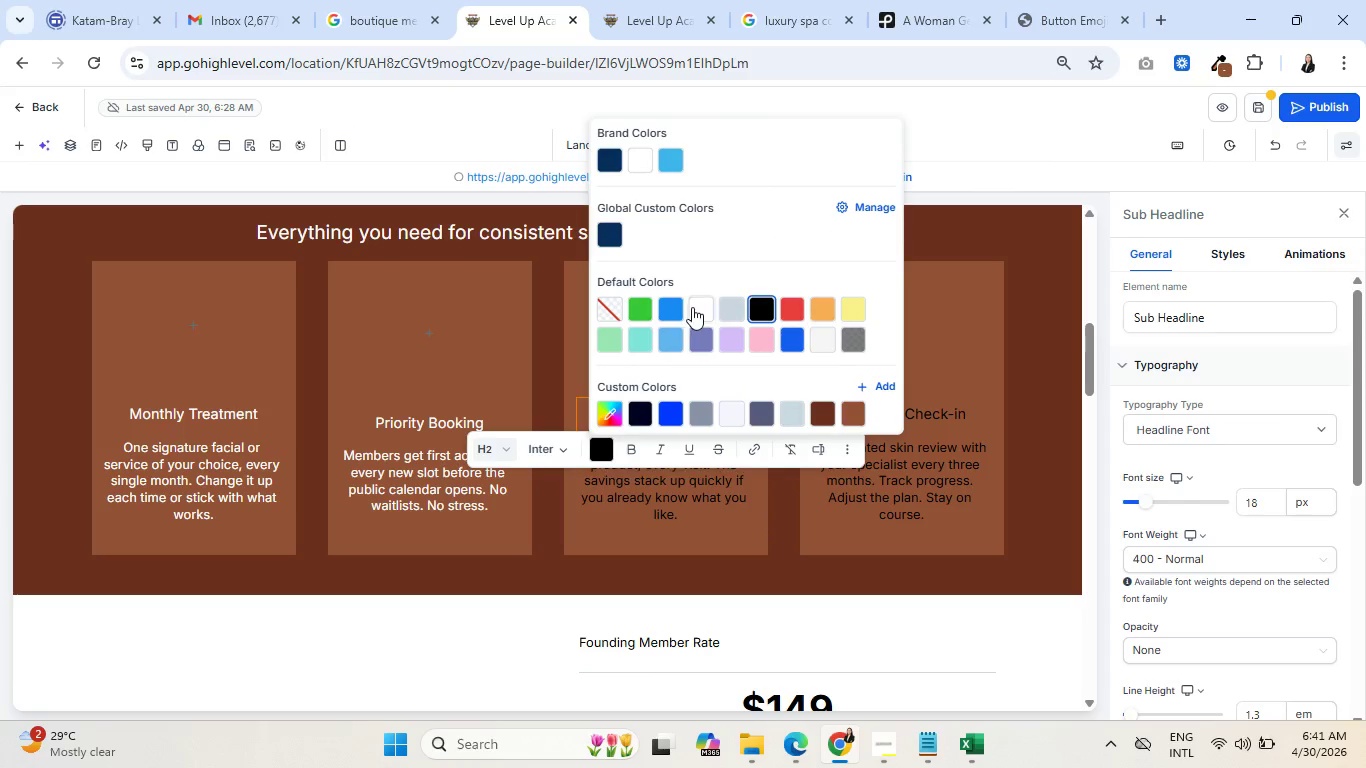 
left_click([698, 307])
 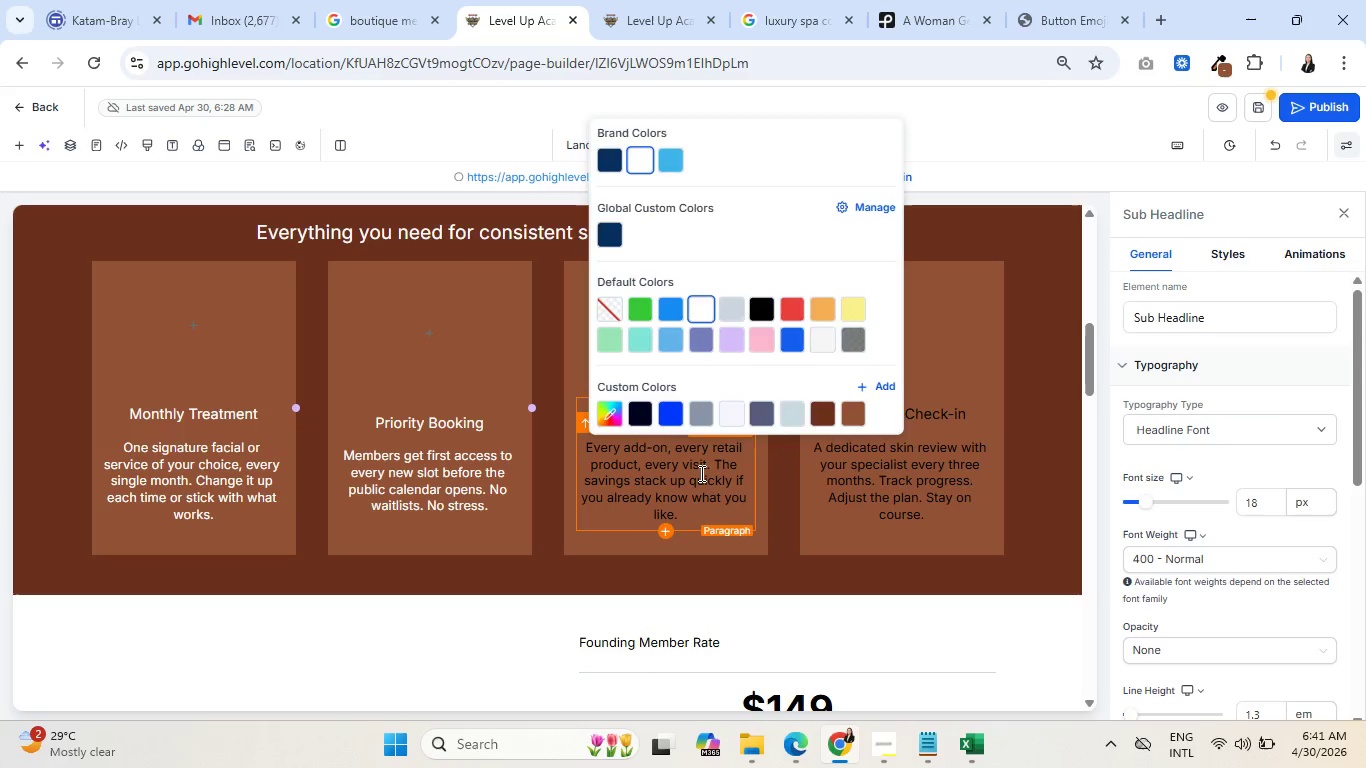 
double_click([700, 473])
 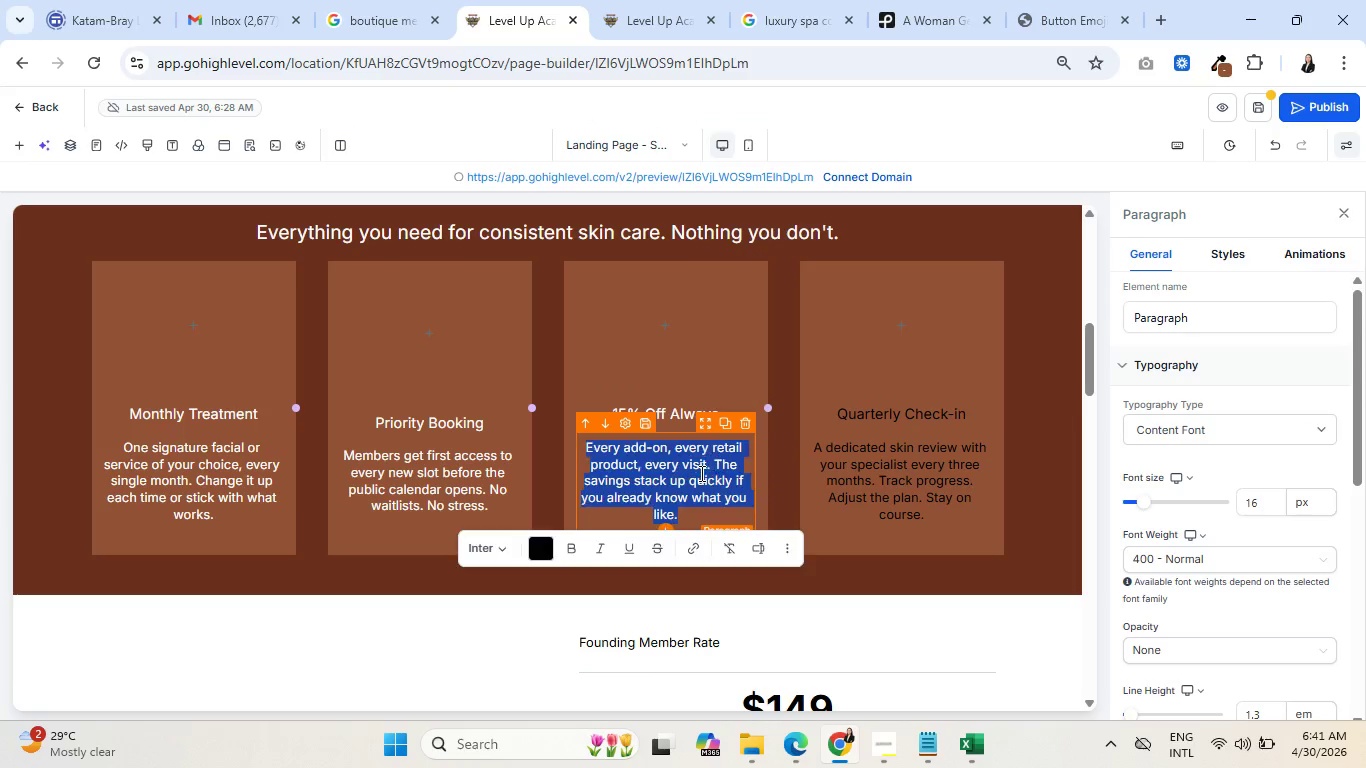 
triple_click([700, 473])
 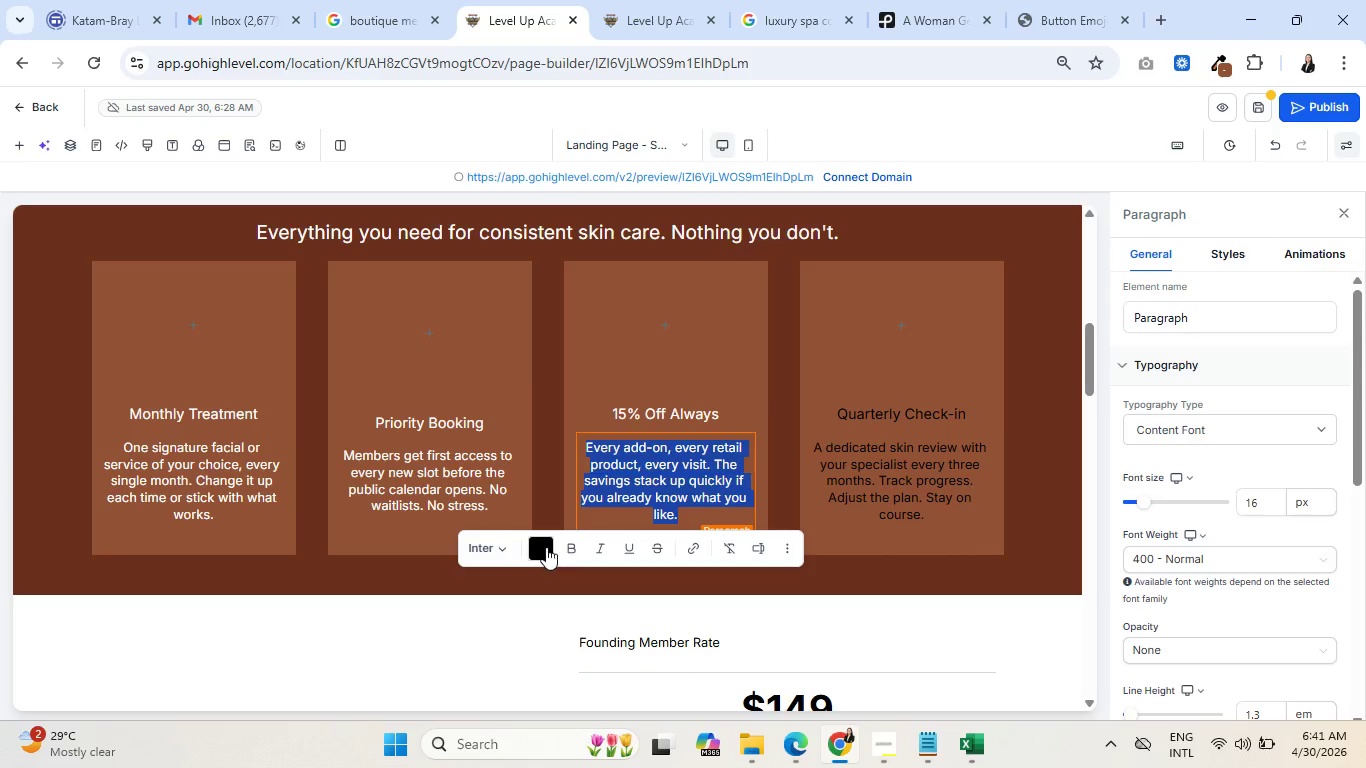 
left_click([546, 547])
 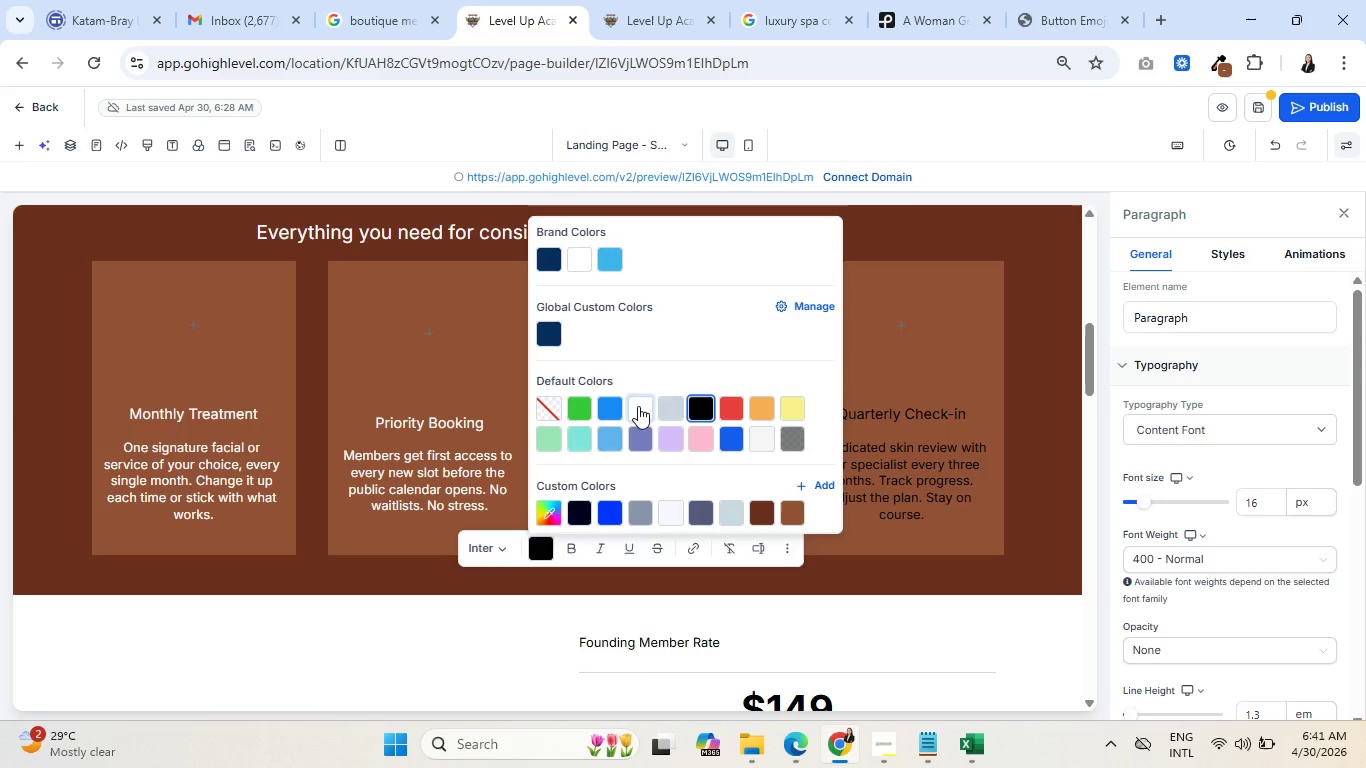 
left_click([640, 407])
 